 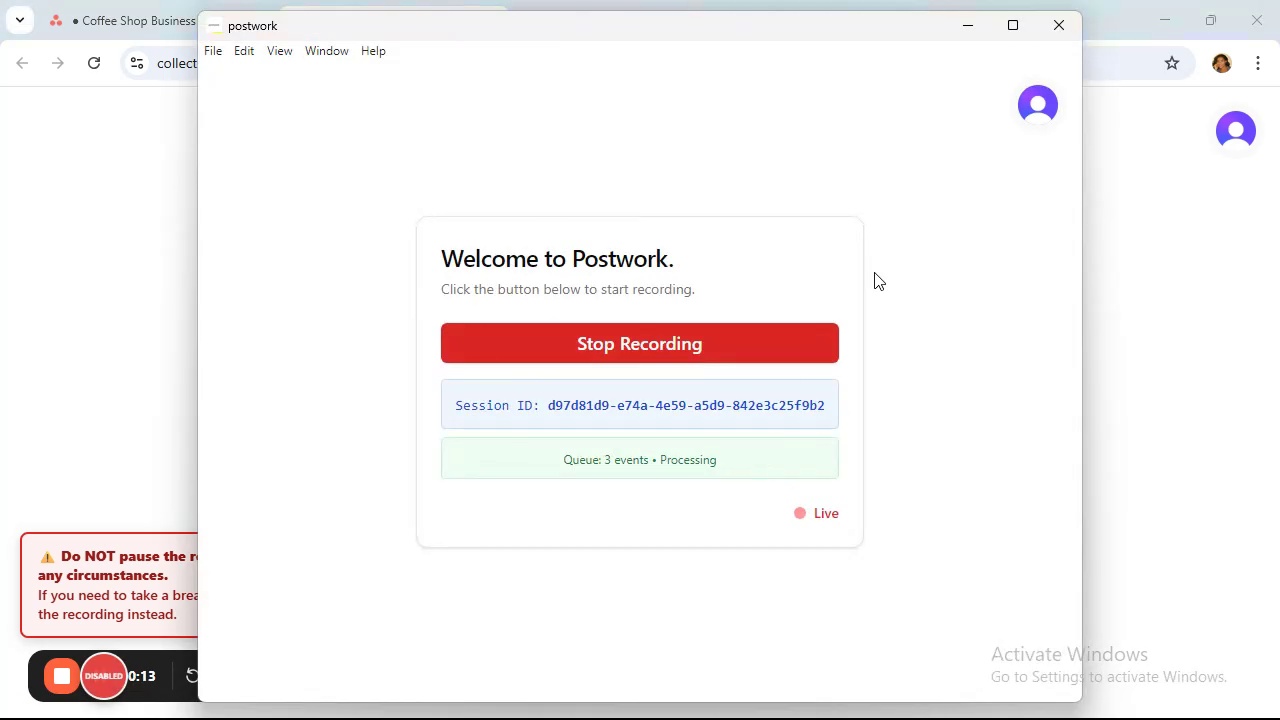 
left_click([976, 24])
 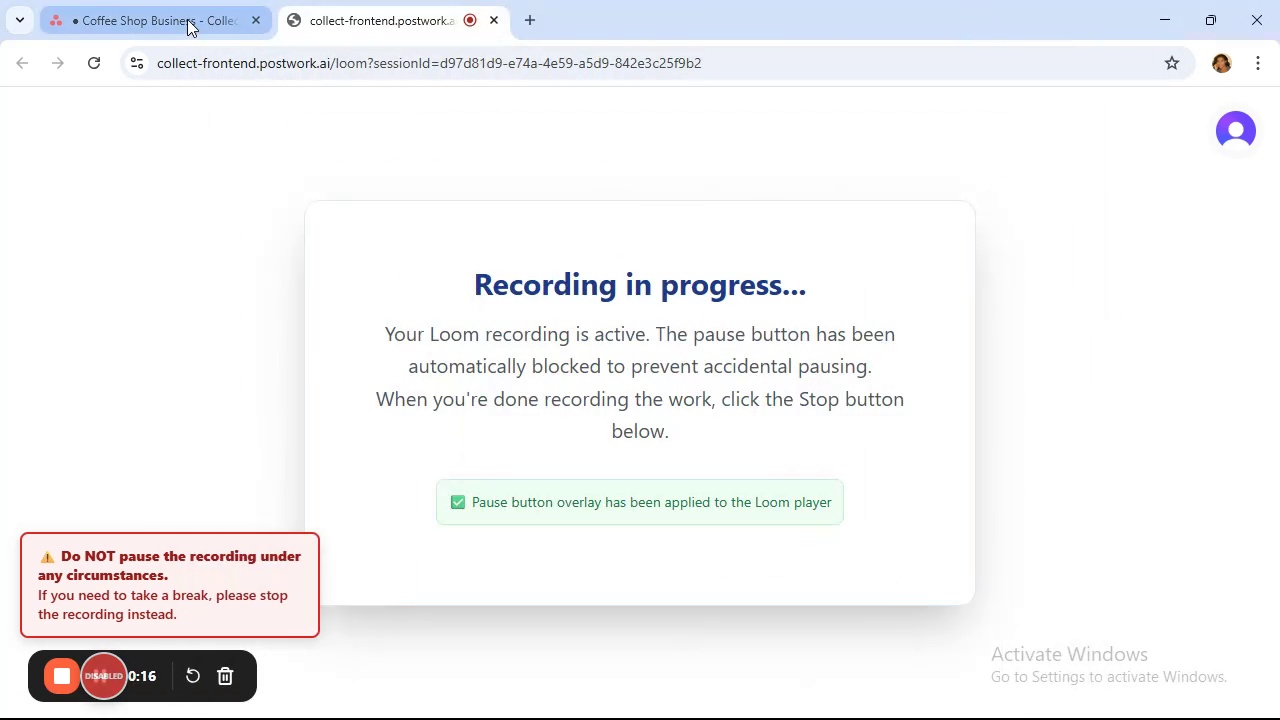 
left_click([187, 17])
 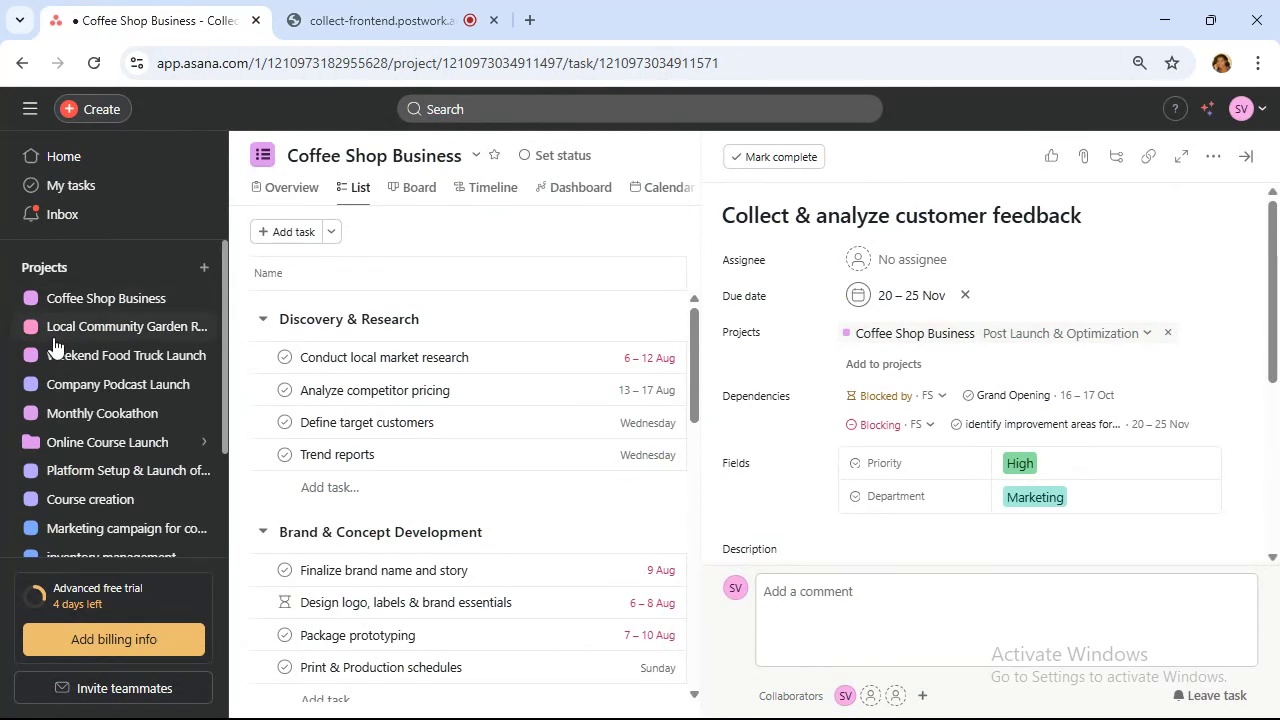 
wait(6.62)
 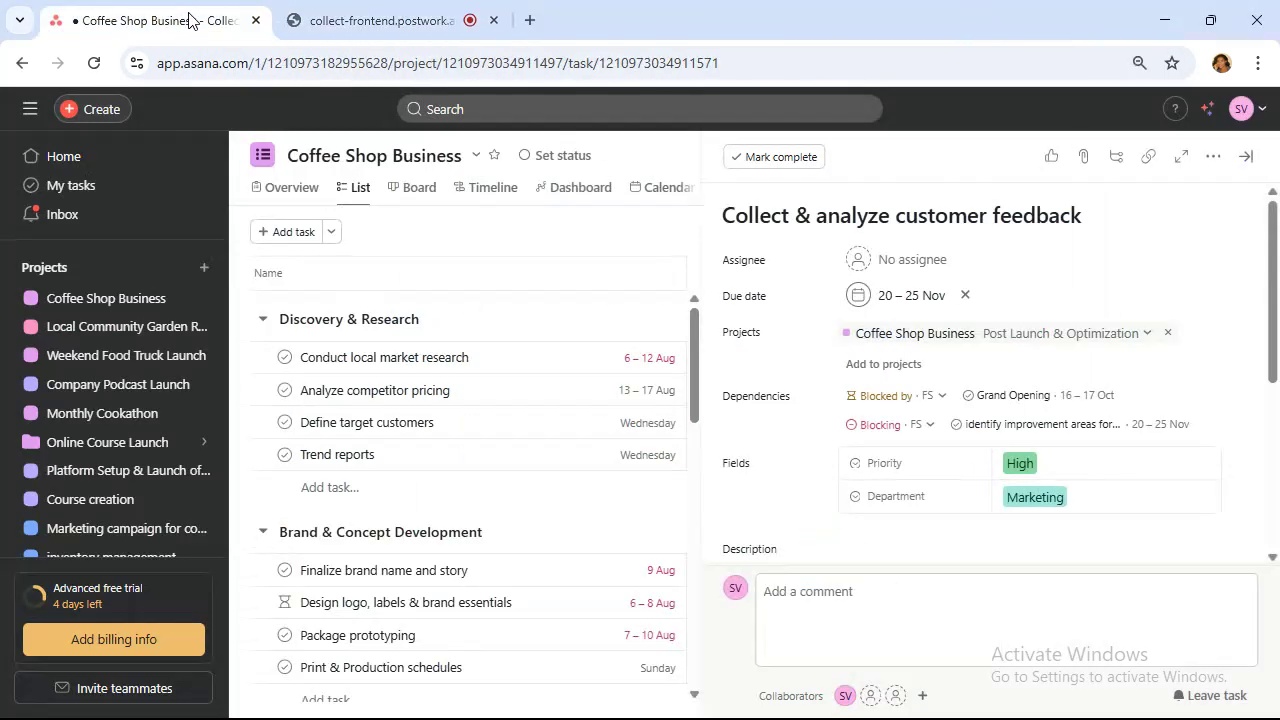 
left_click([101, 323])
 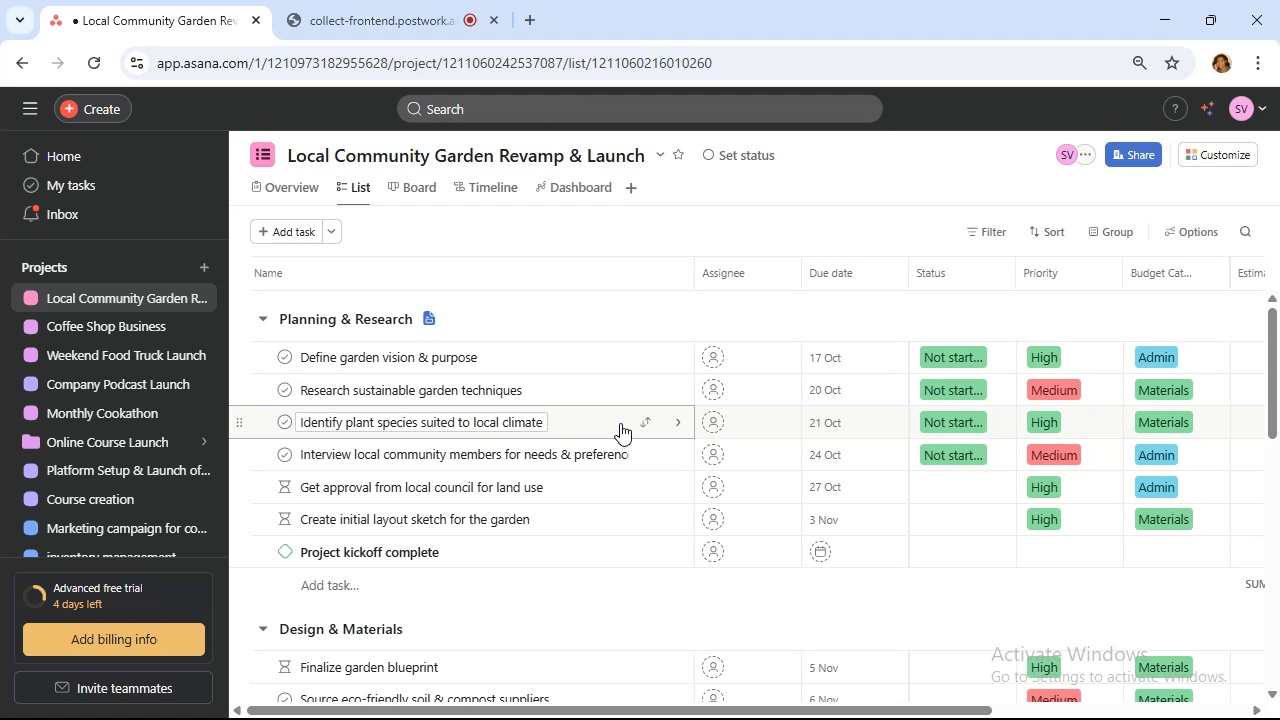 
wait(7.78)
 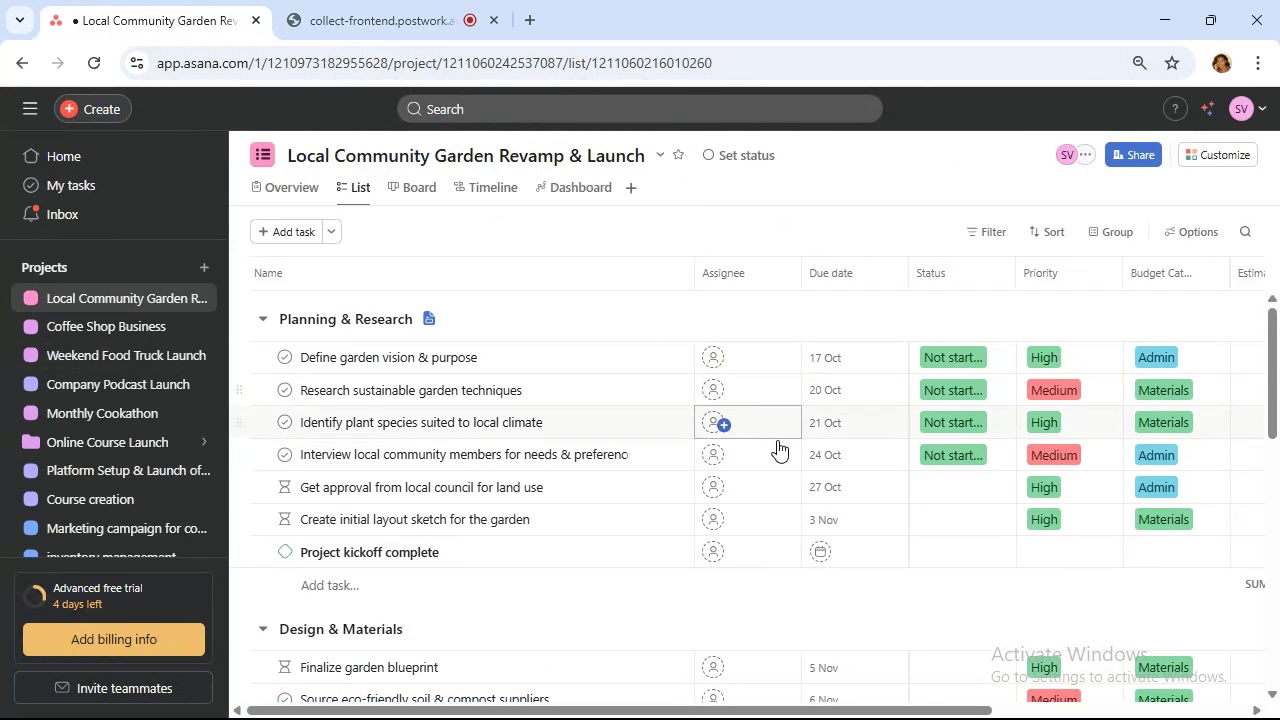 
scroll: coordinate [628, 415], scroll_direction: down, amount: 3.0
 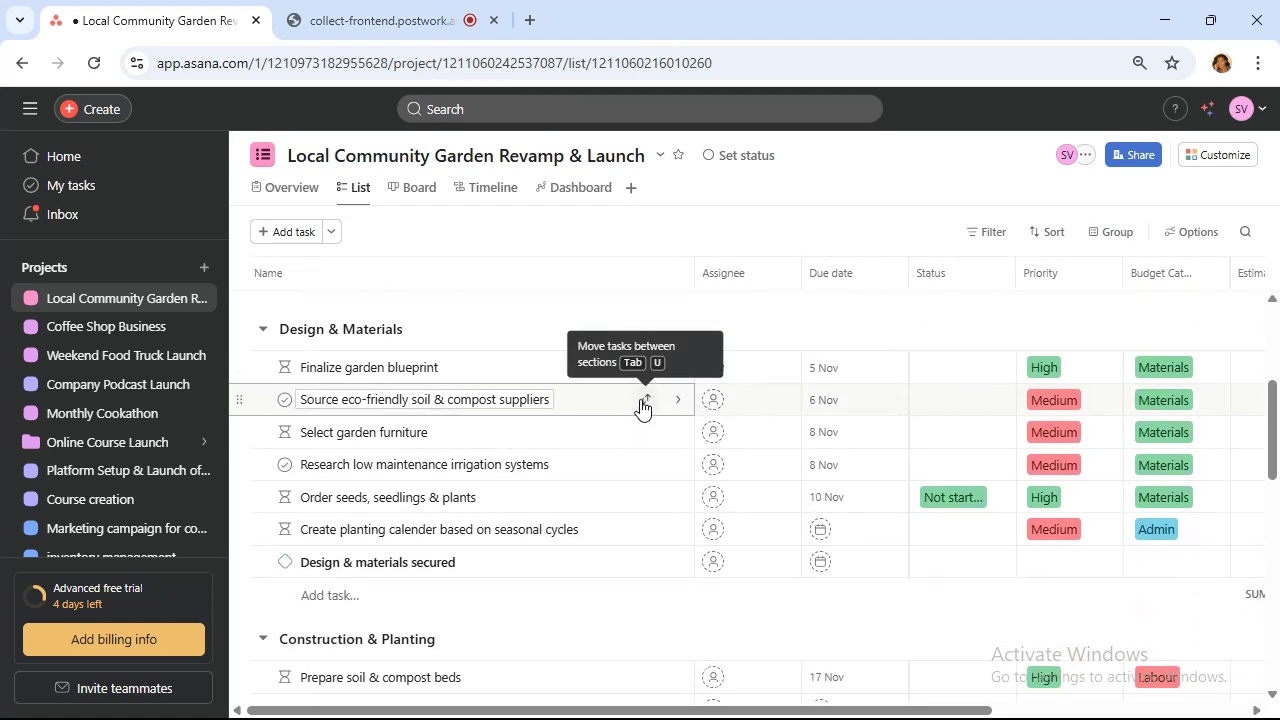 
wait(5.01)
 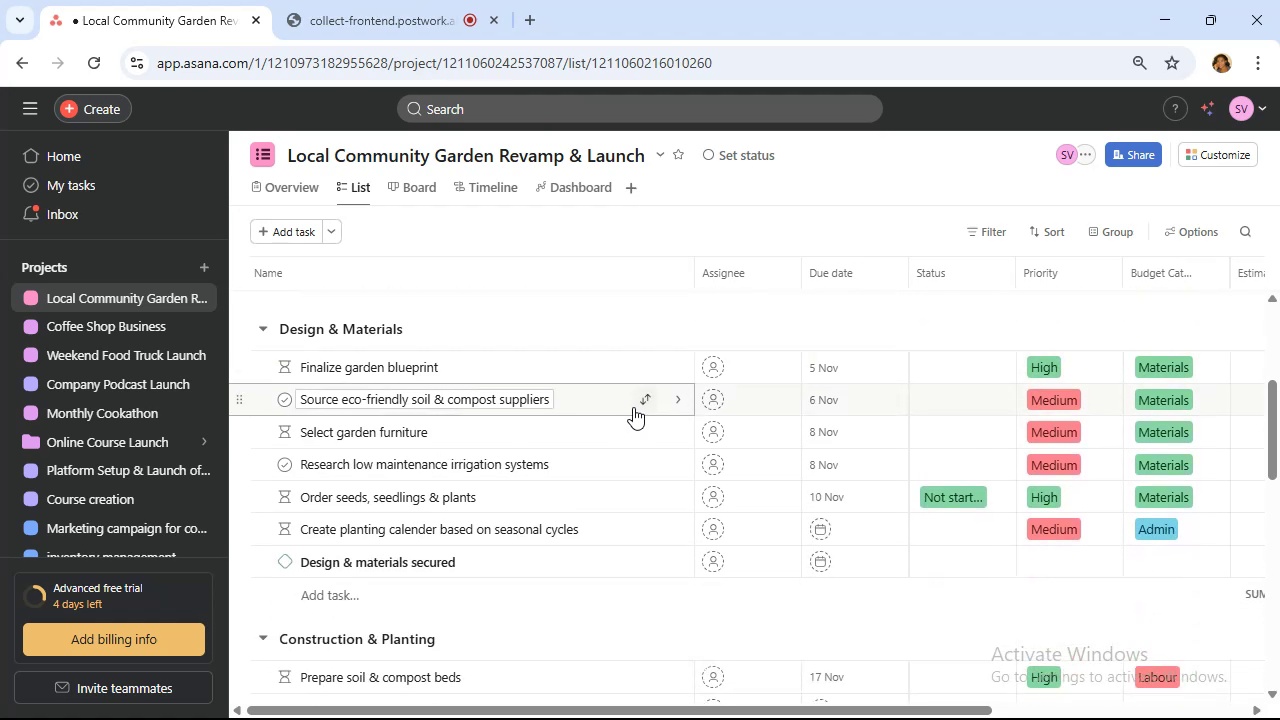 
scroll: coordinate [642, 397], scroll_direction: down, amount: 3.0
 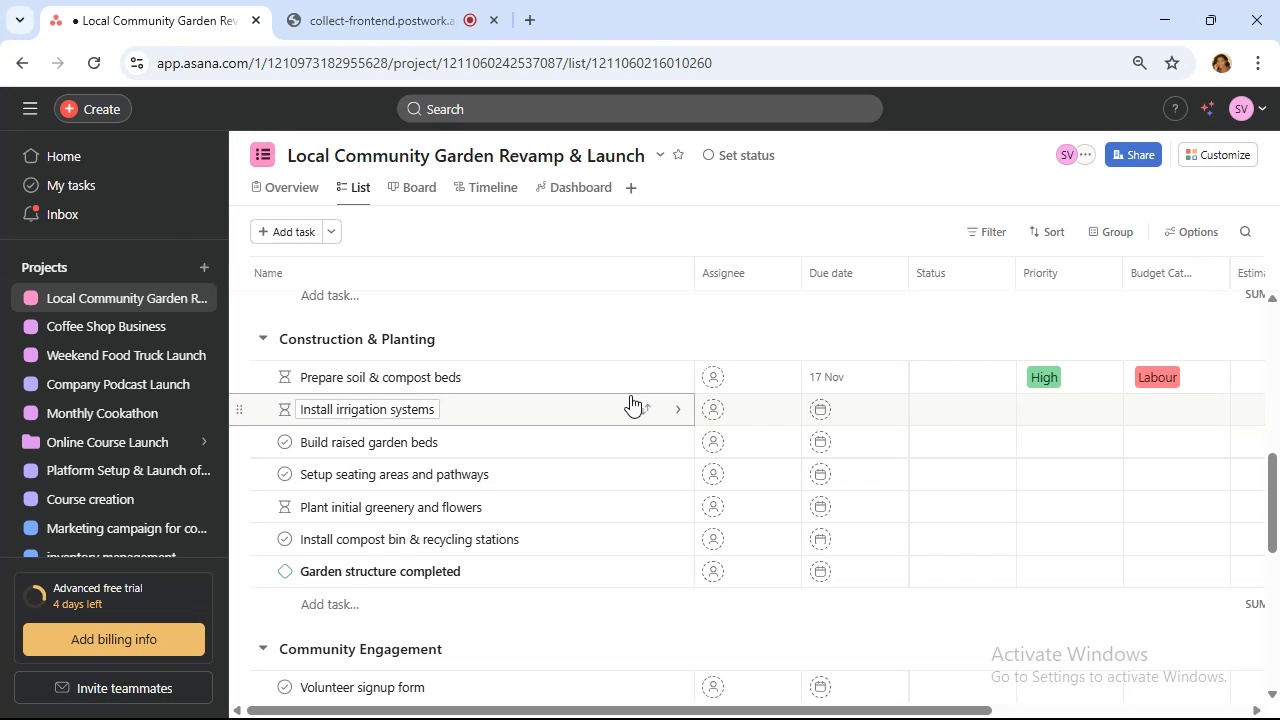 
left_click([615, 405])
 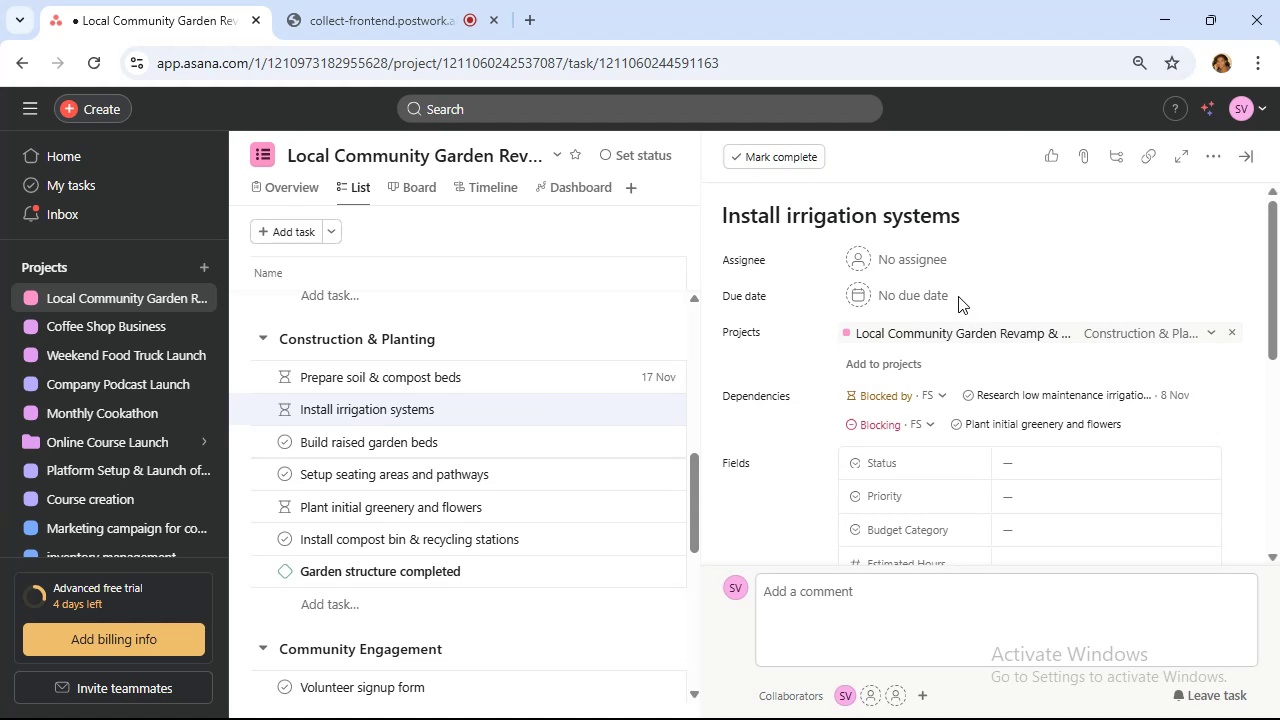 
wait(18.06)
 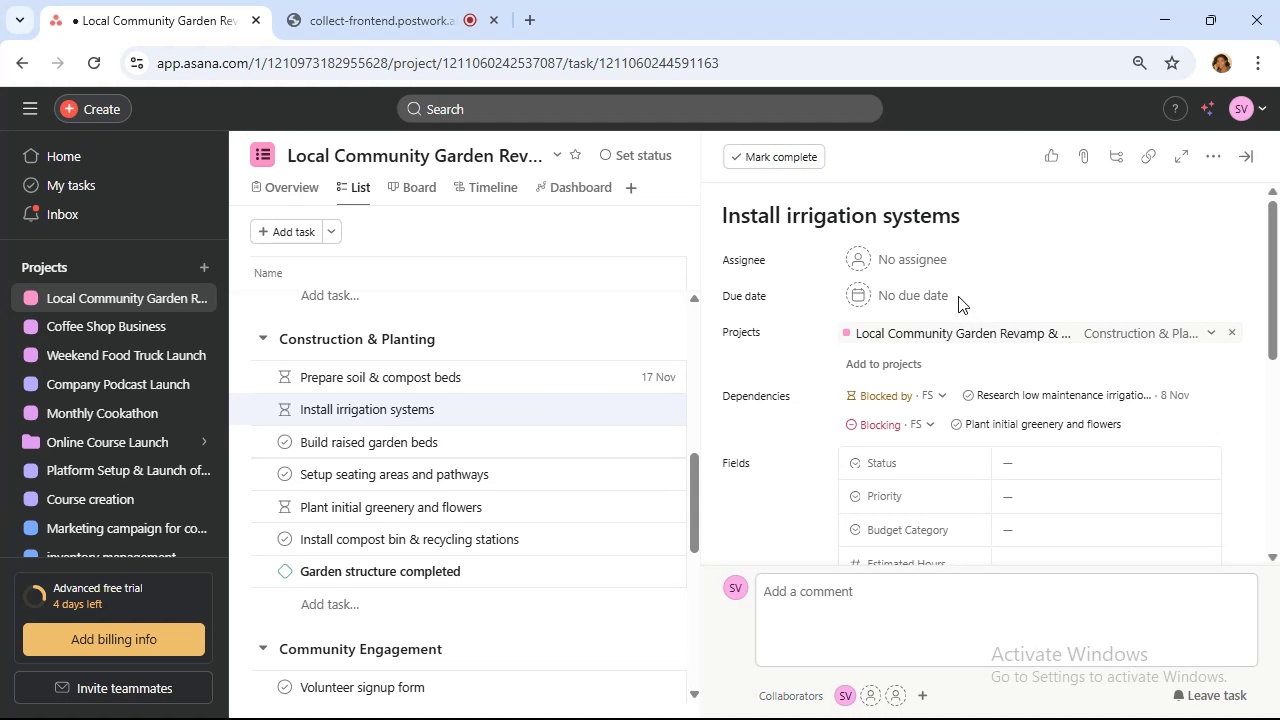 
left_click([1161, 691])
 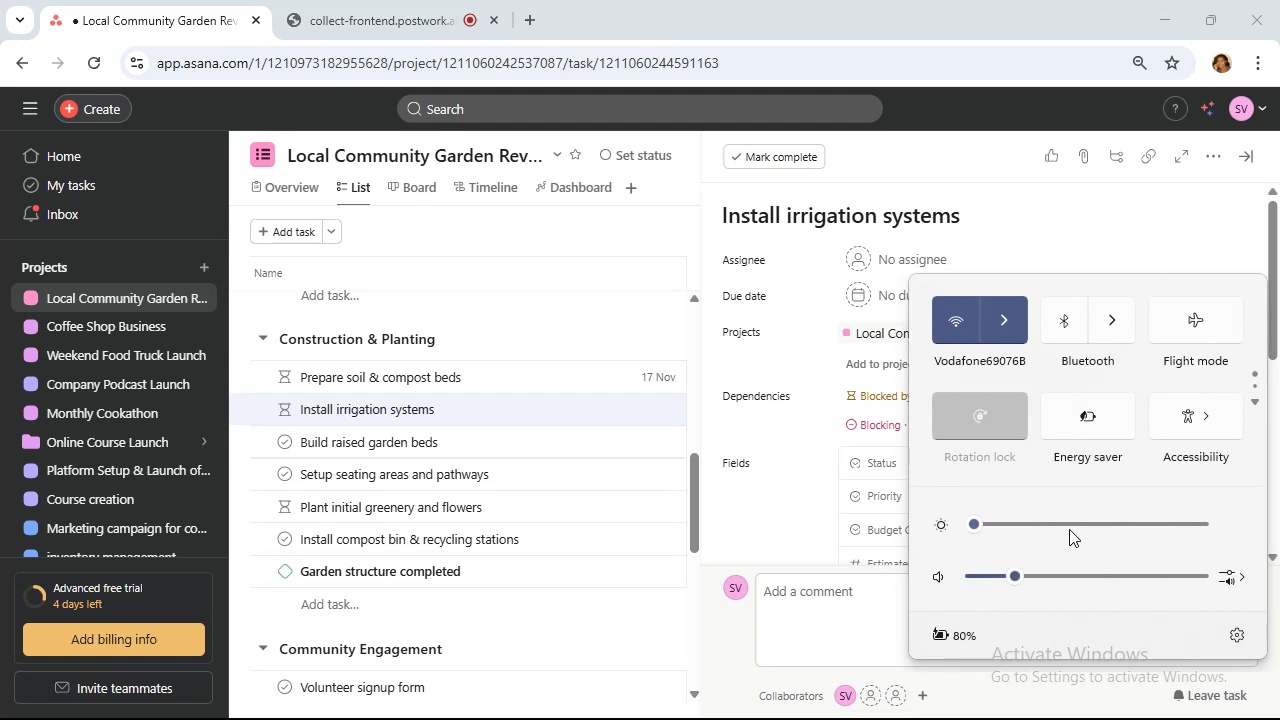 
left_click([1069, 529])
 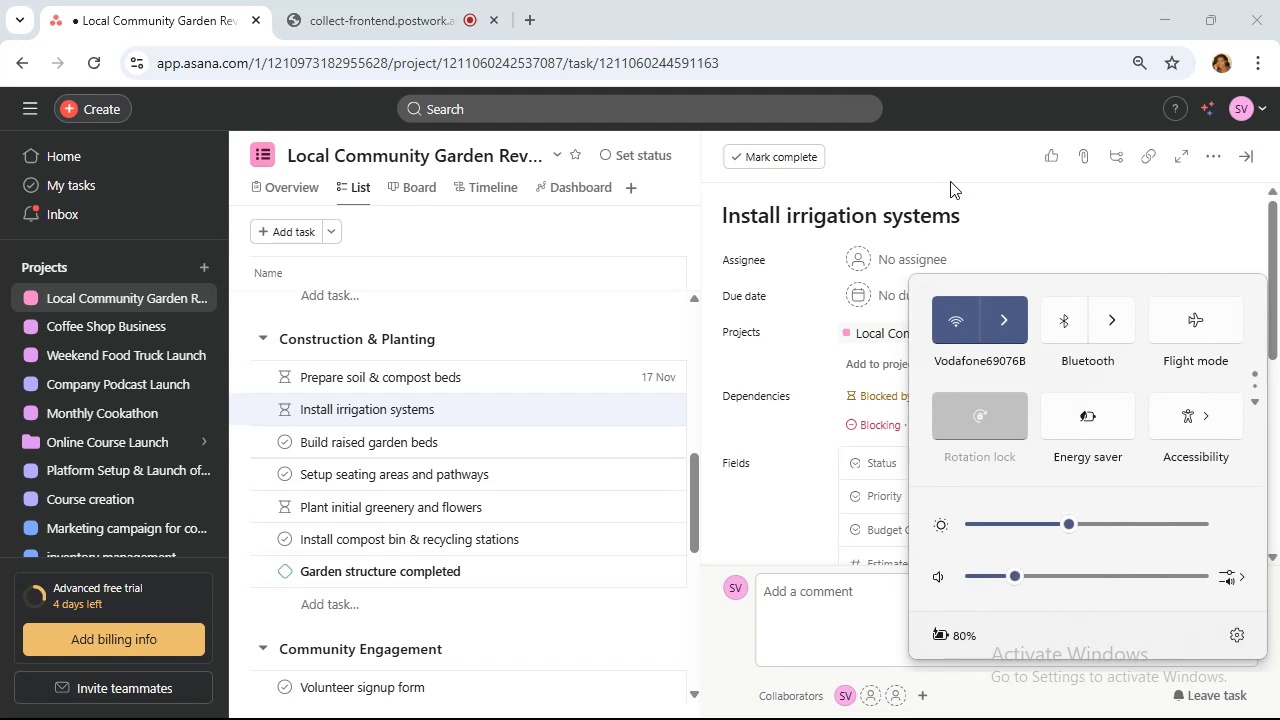 
left_click([948, 154])
 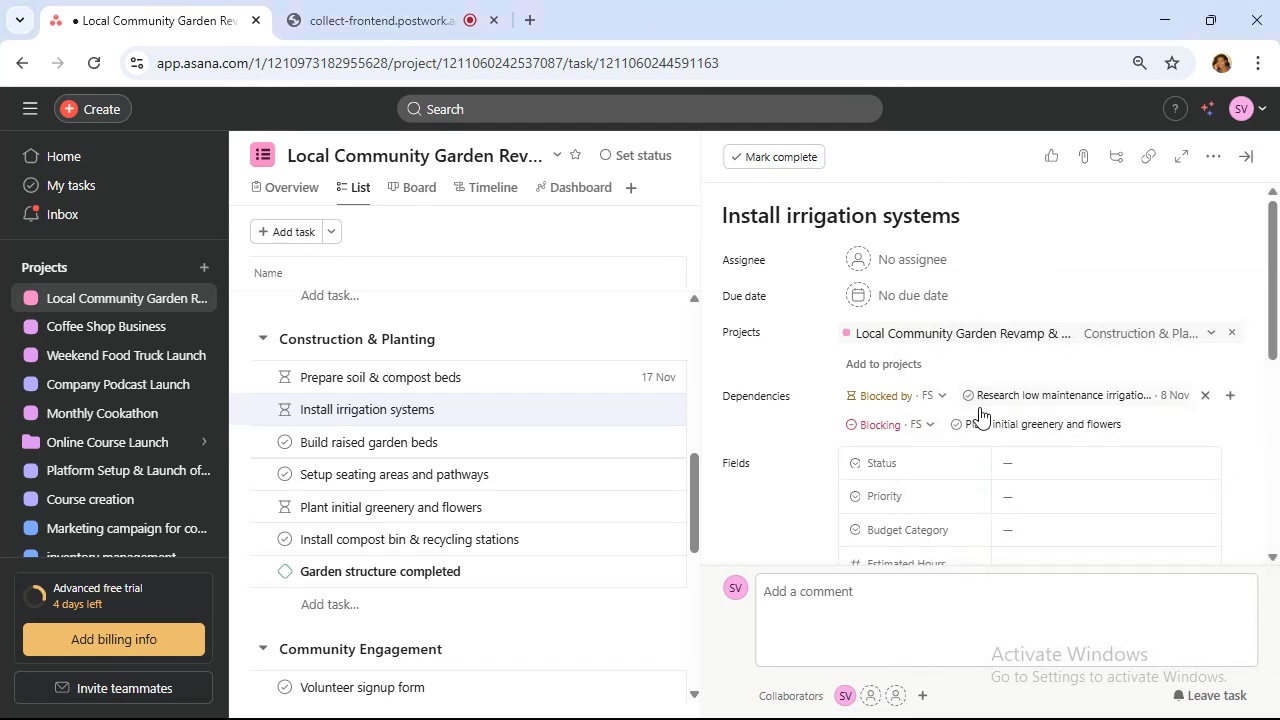 
mouse_move([1043, 451])
 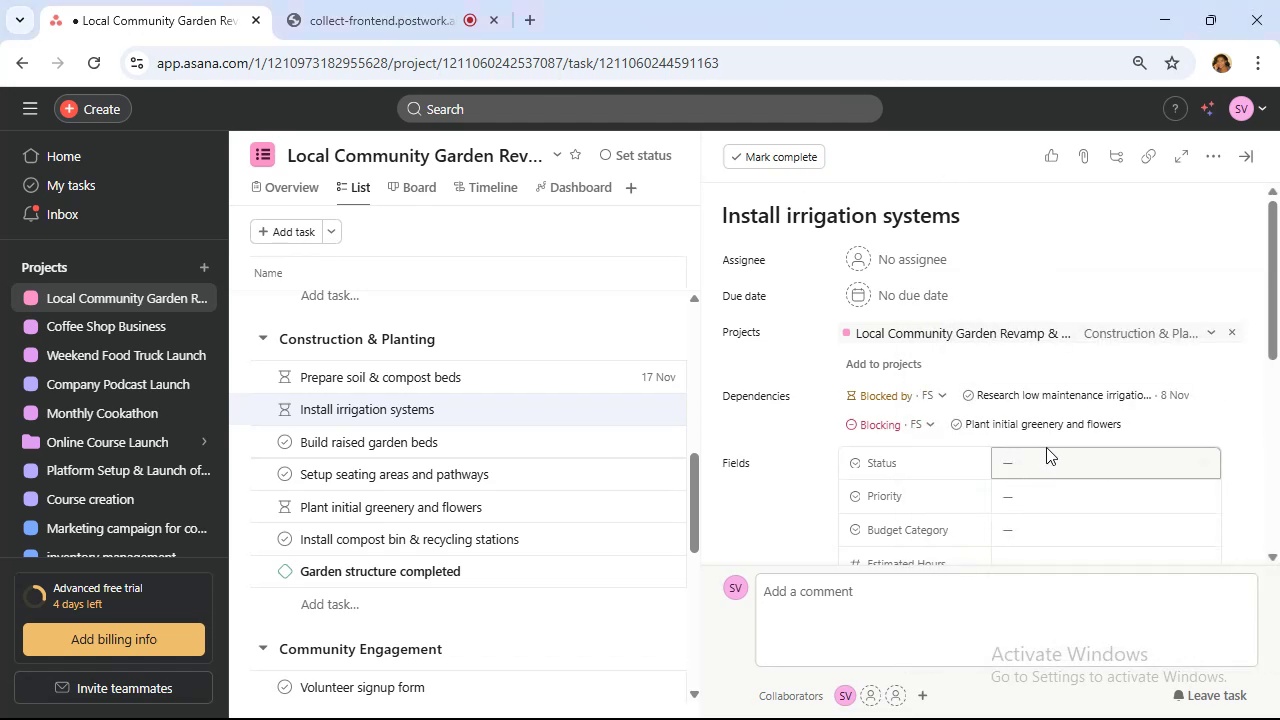 
left_click([1052, 453])
 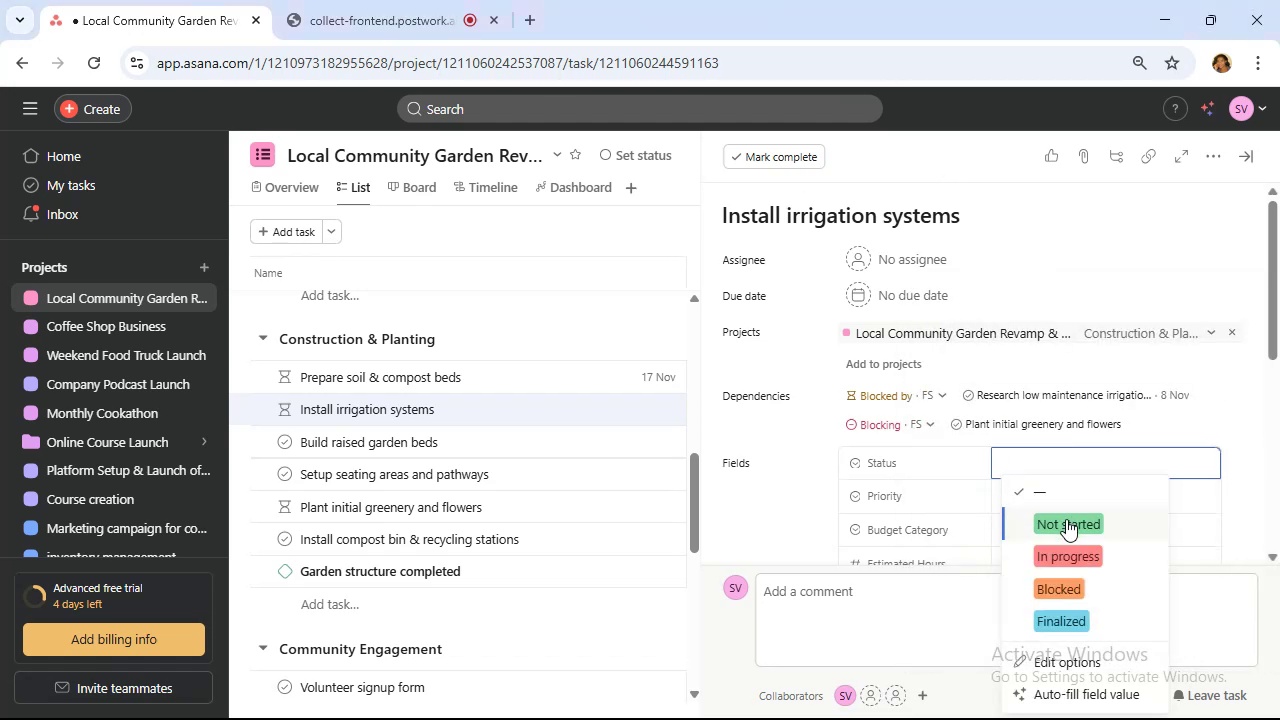 
left_click([1066, 519])
 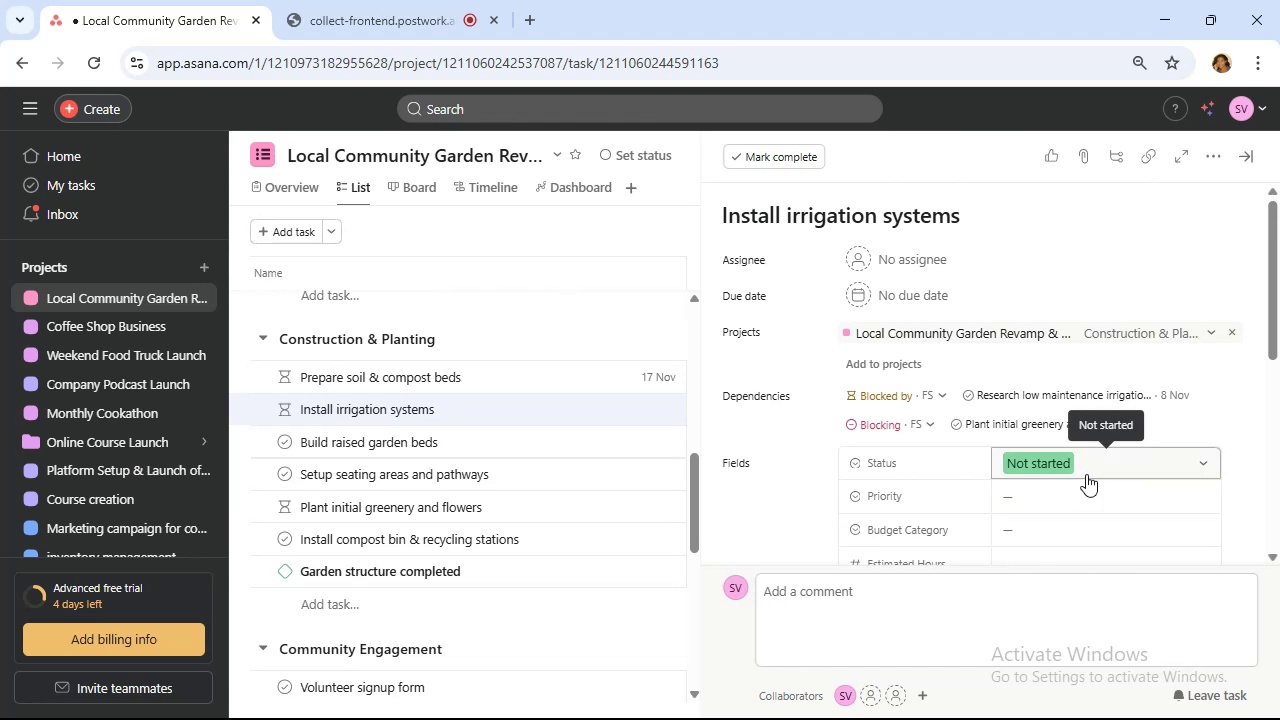 
wait(6.26)
 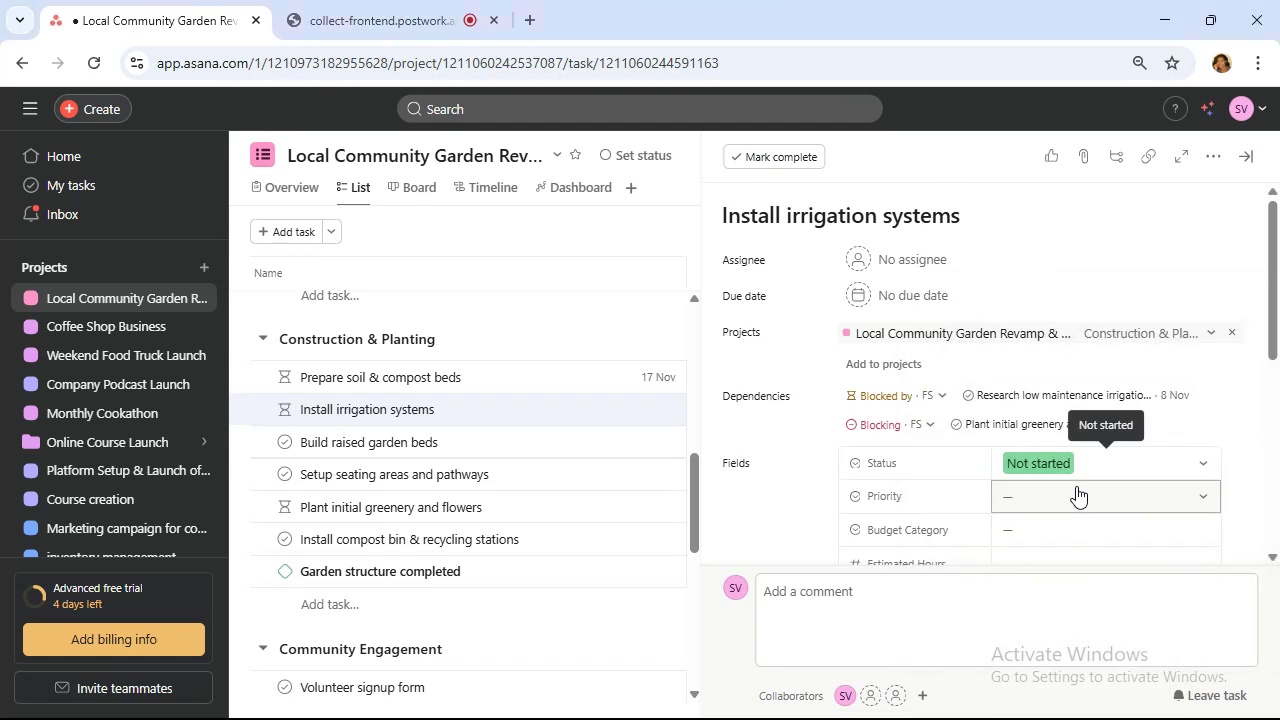 
left_click([1119, 467])
 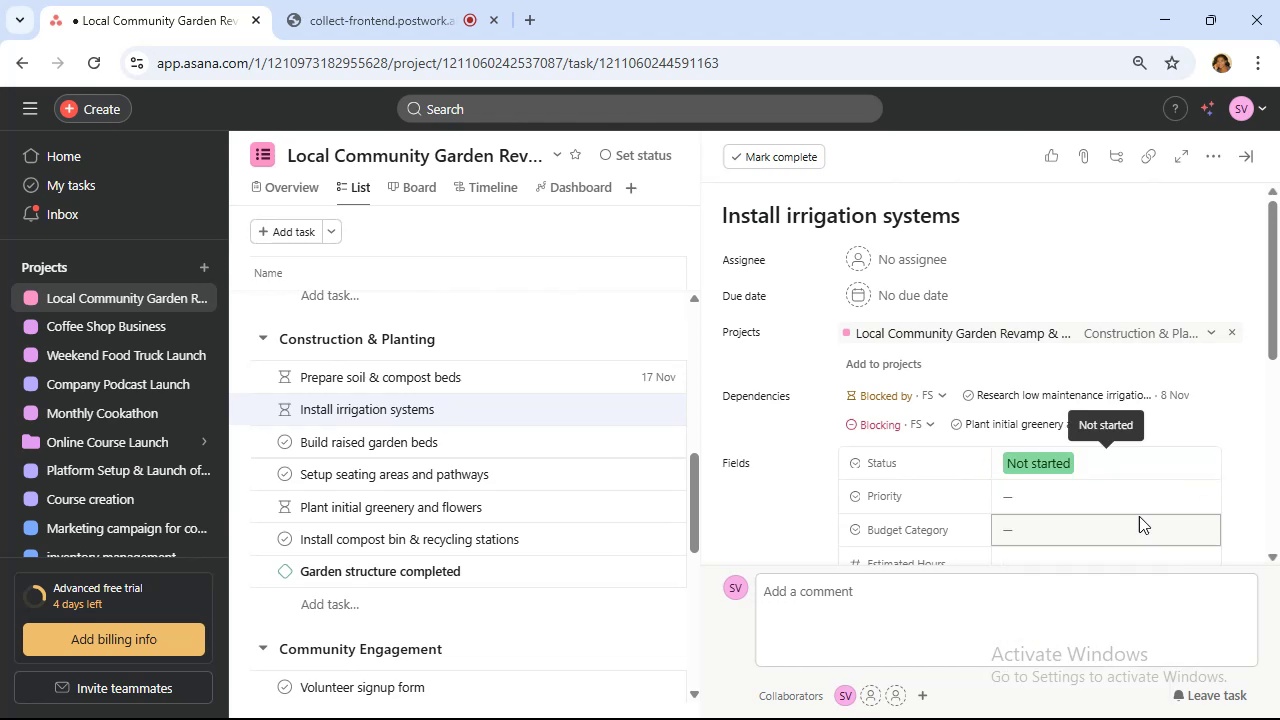 
double_click([1129, 516])
 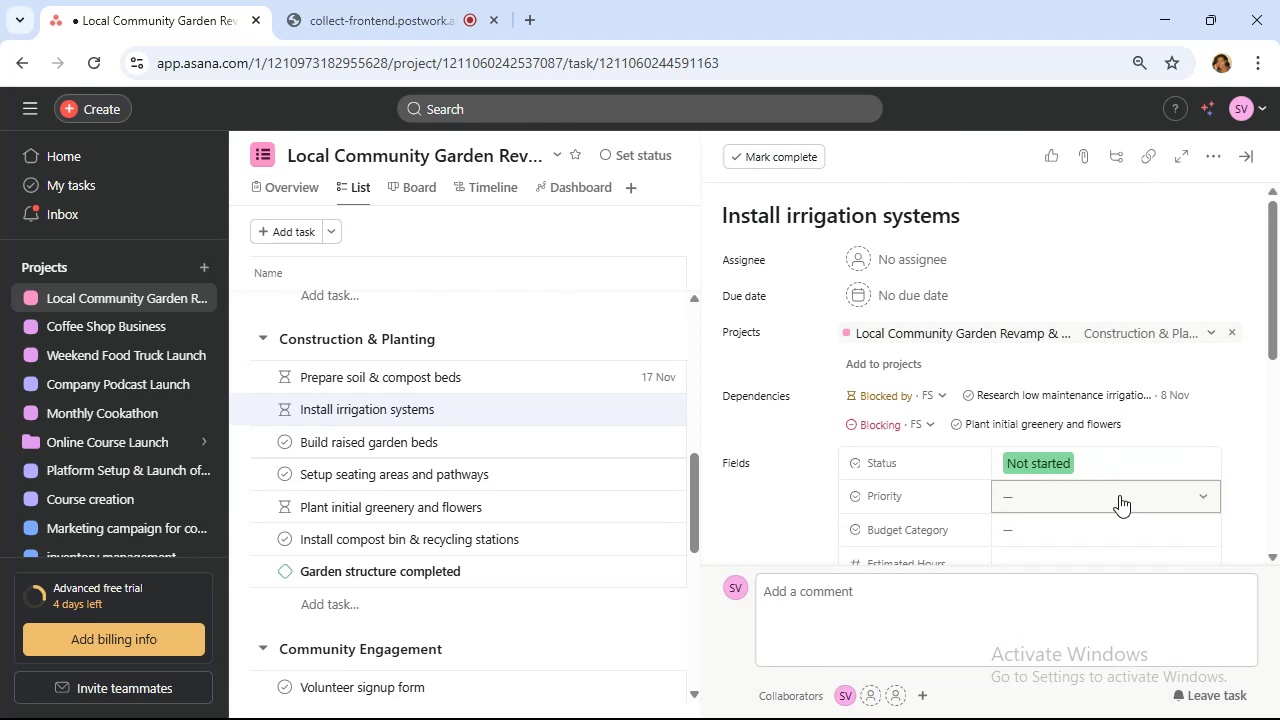 
left_click([1119, 495])
 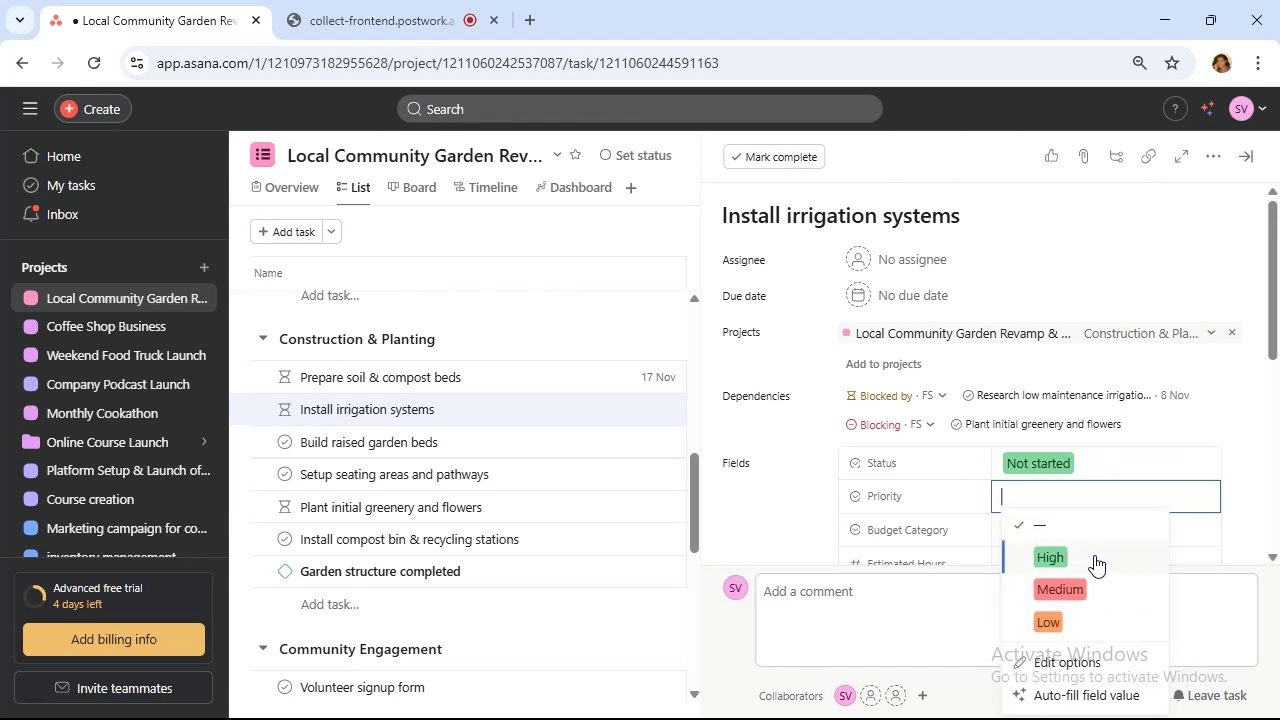 
left_click([1094, 552])
 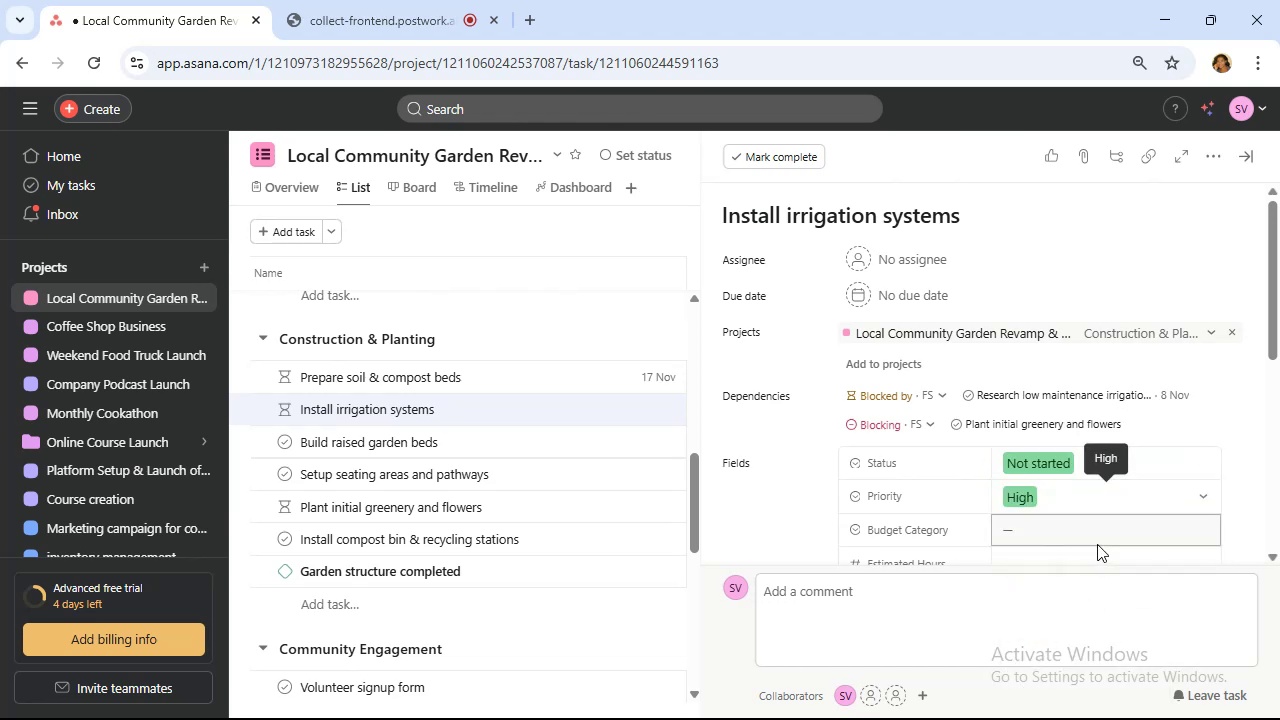 
scroll: coordinate [1101, 541], scroll_direction: down, amount: 3.0
 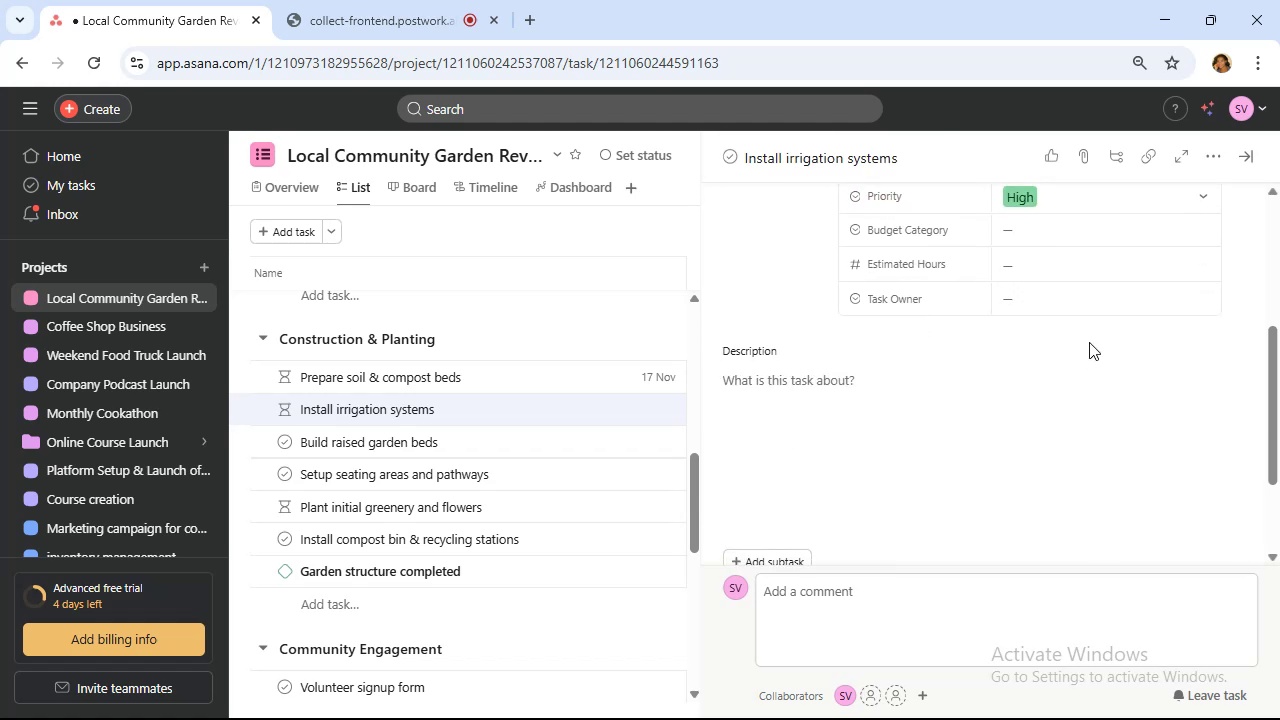 
scroll: coordinate [1086, 334], scroll_direction: up, amount: 1.0
 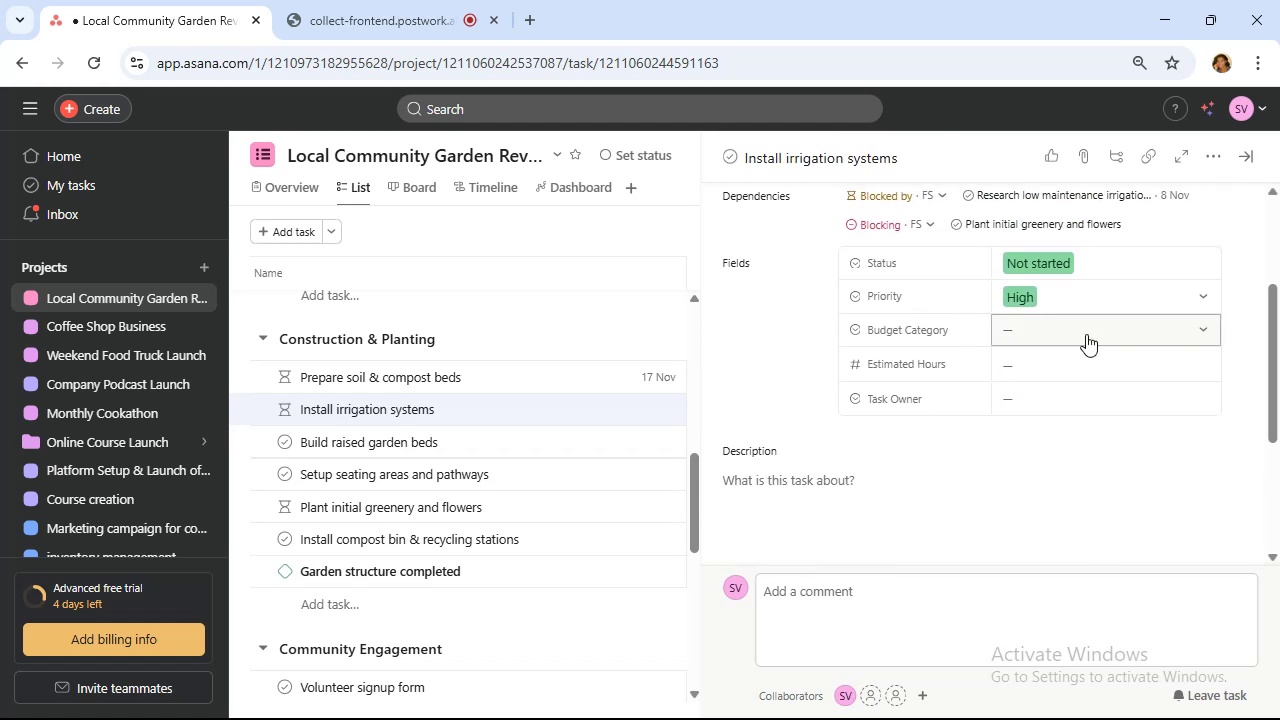 
left_click([1086, 334])
 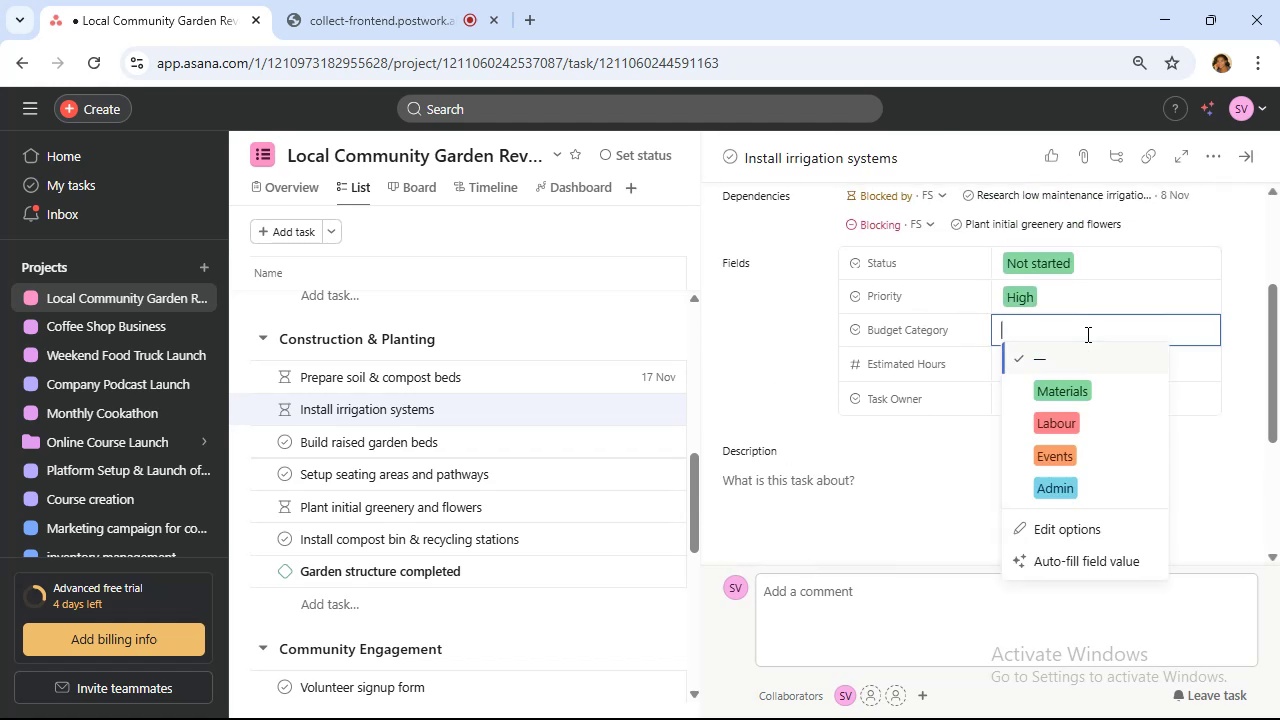 
left_click([1119, 430])
 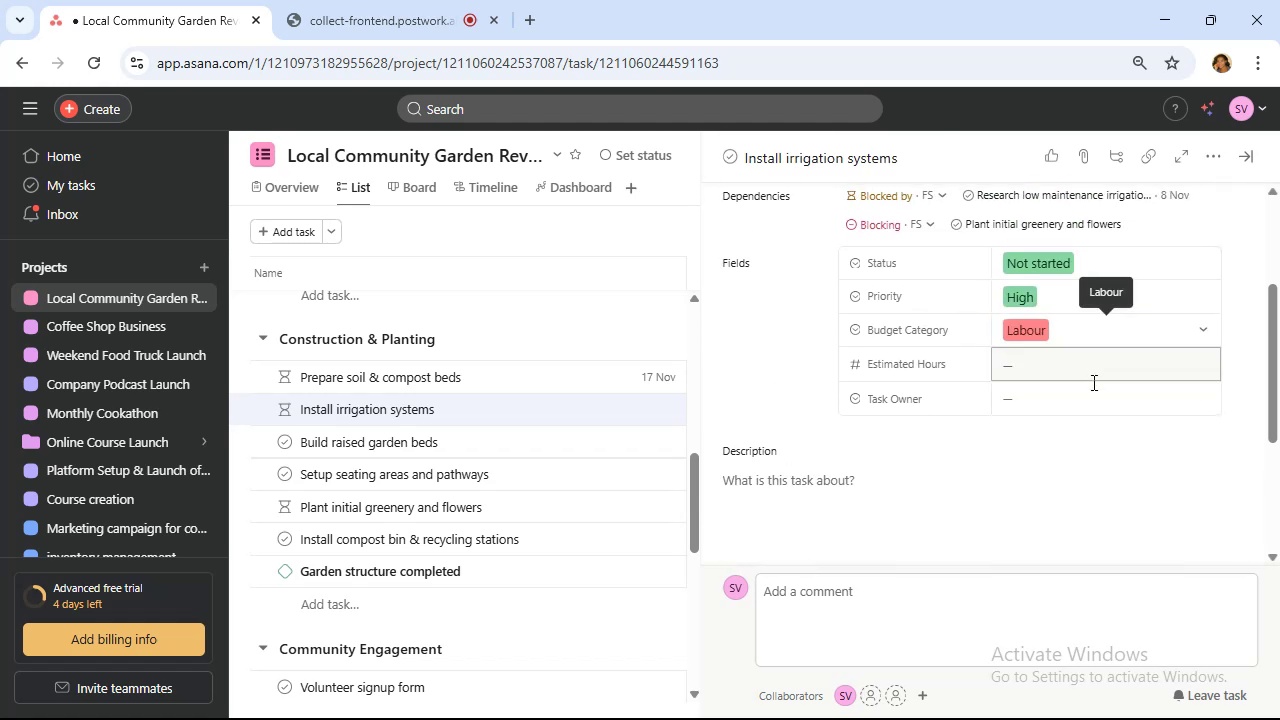 
left_click([1097, 401])
 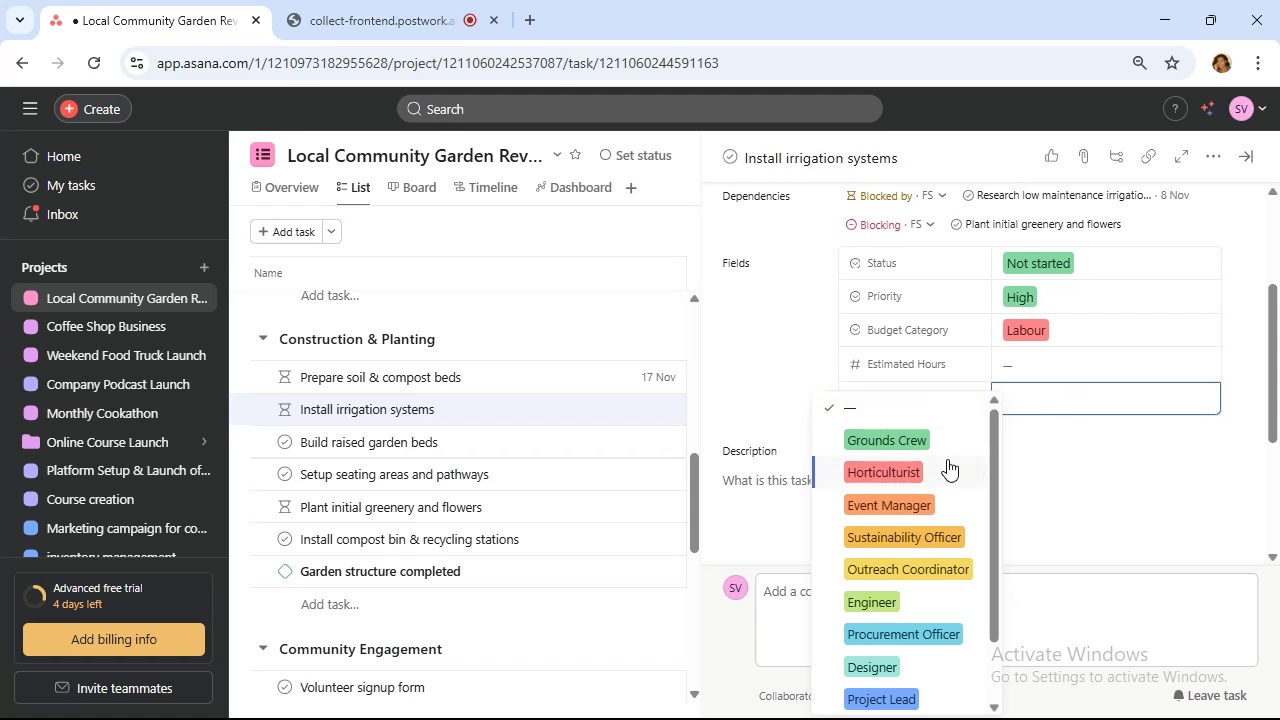 
left_click([946, 438])
 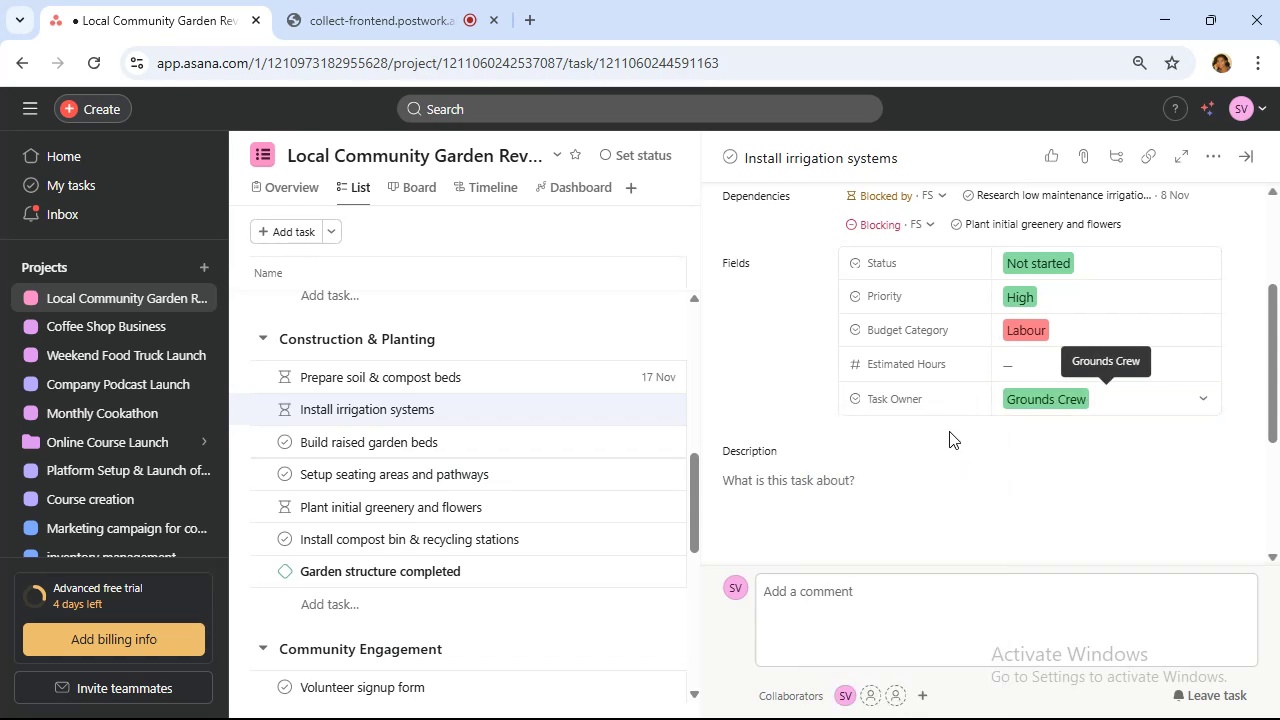 
mouse_move([1079, 377])
 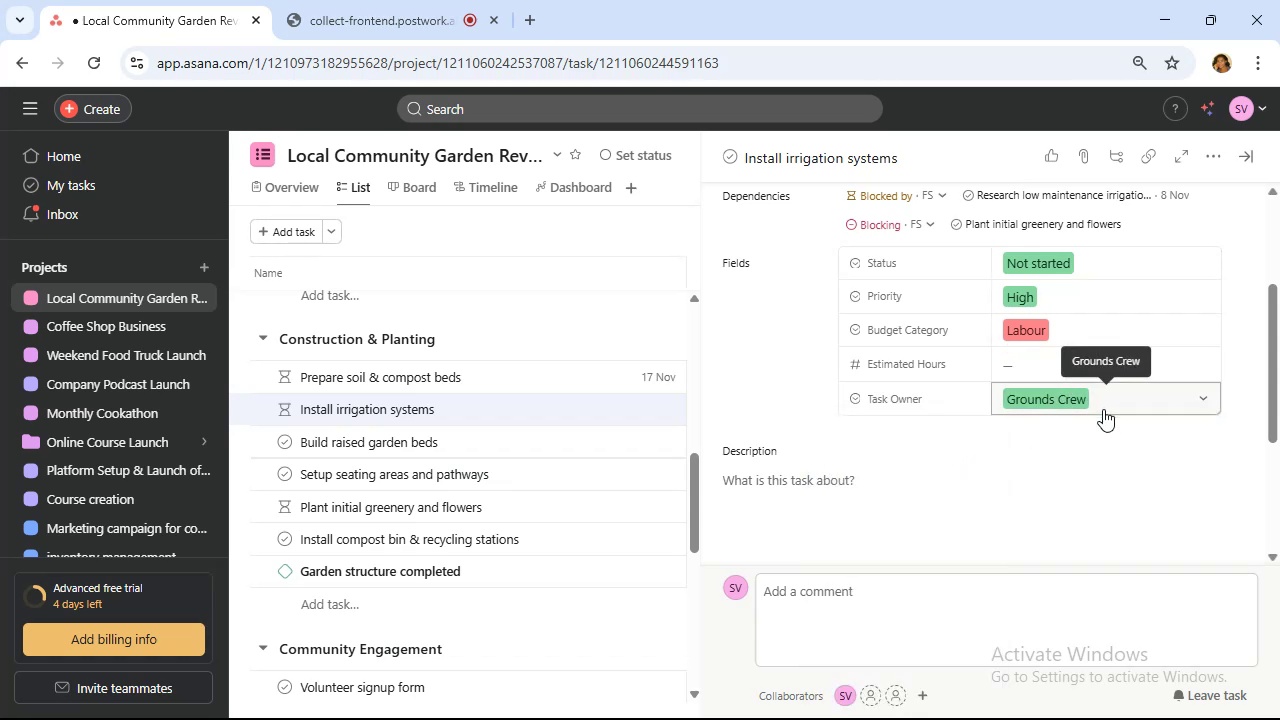 
left_click([1103, 409])
 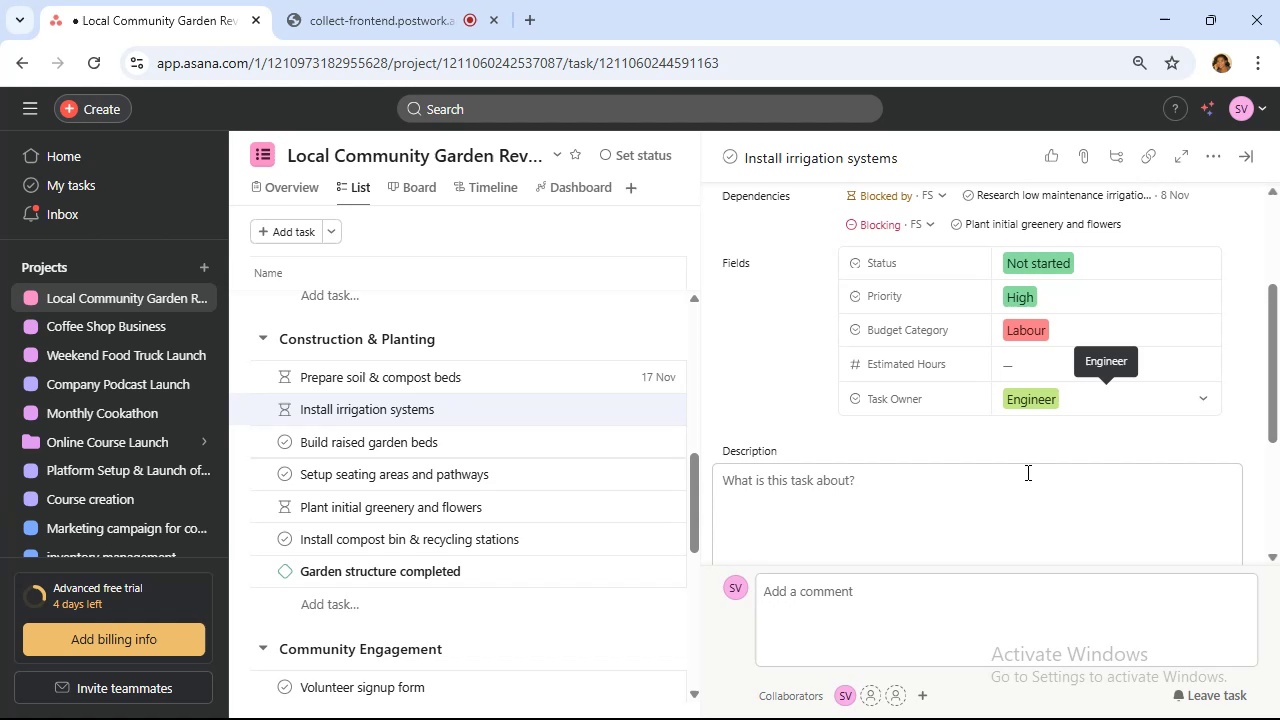 
wait(5.46)
 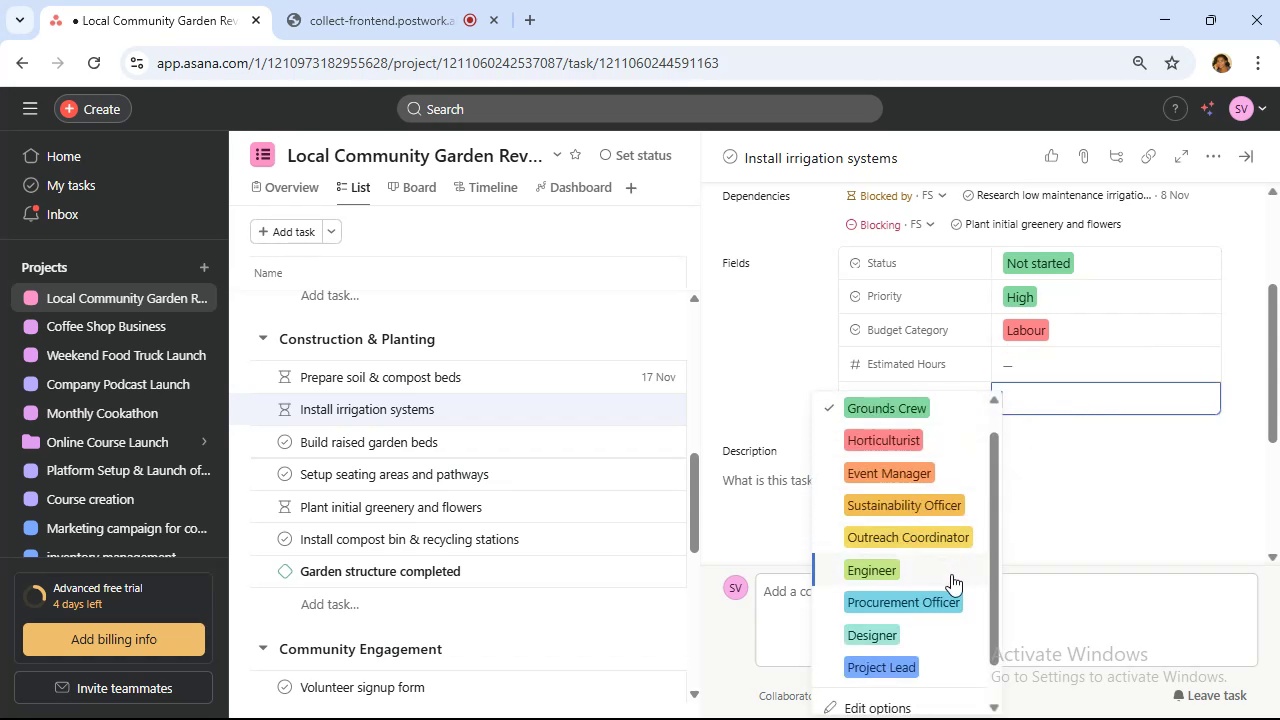 
left_click([1079, 379])
 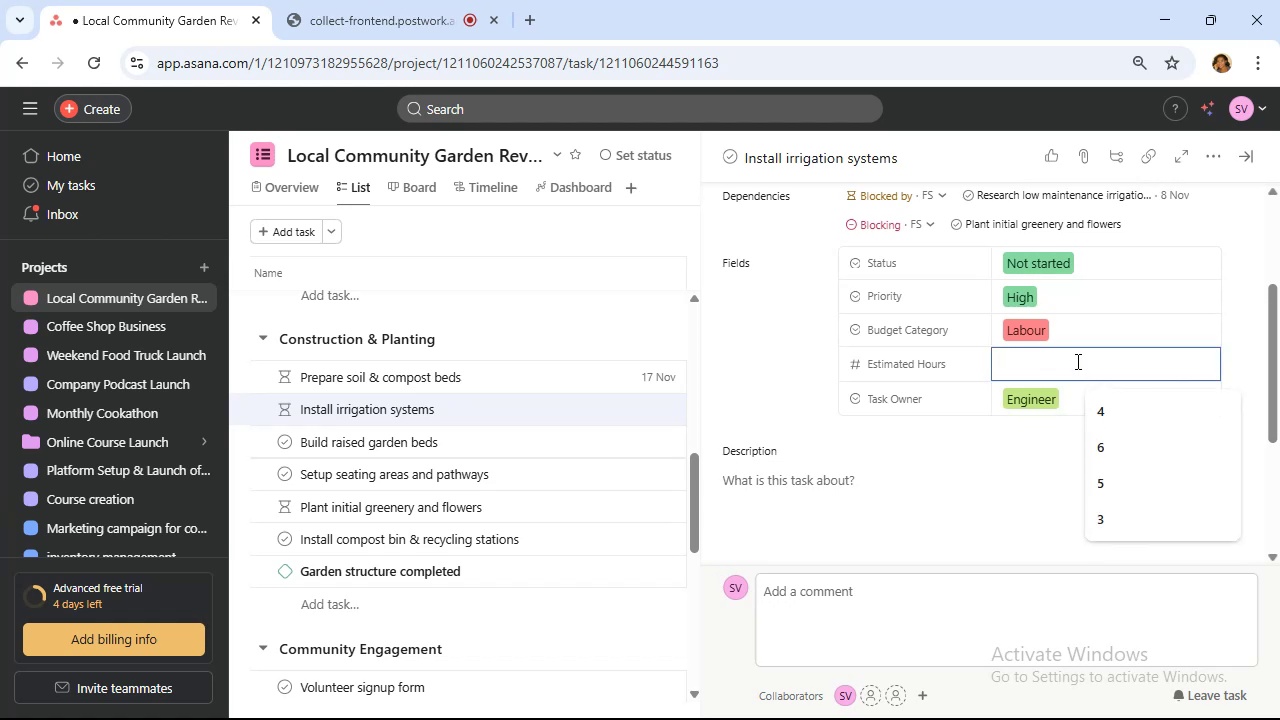 
wait(5.33)
 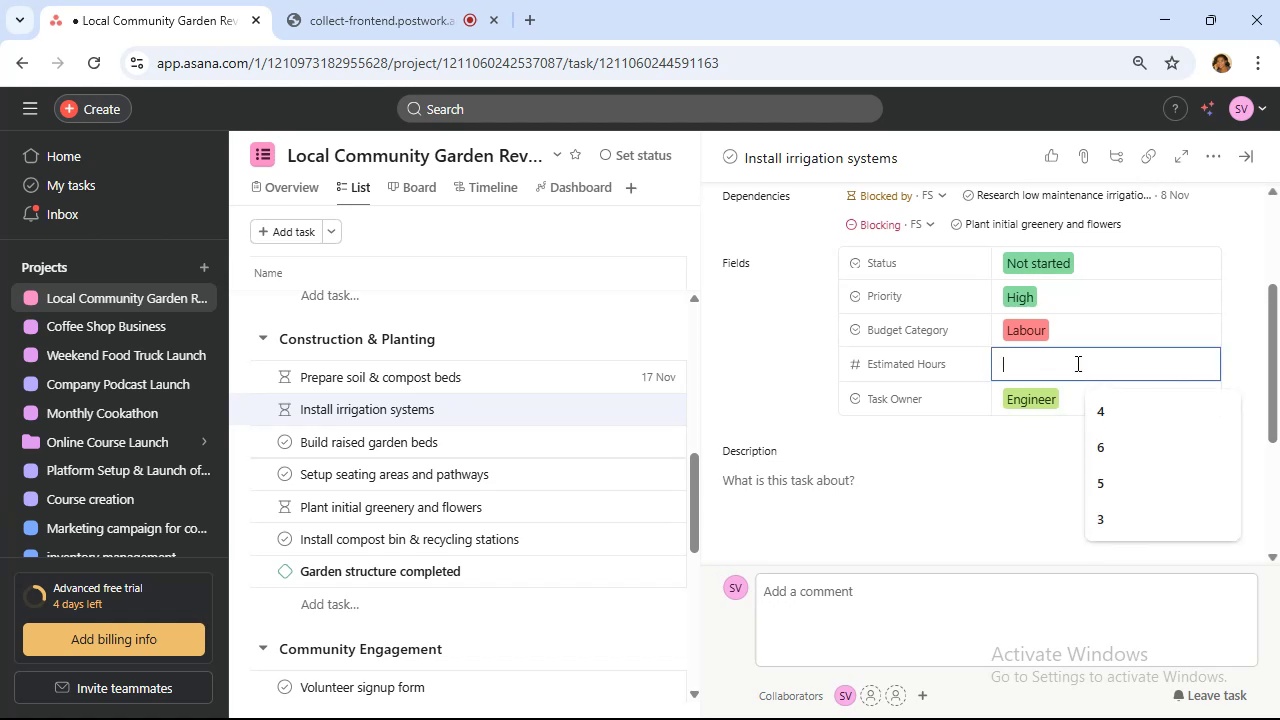 
type(10)
 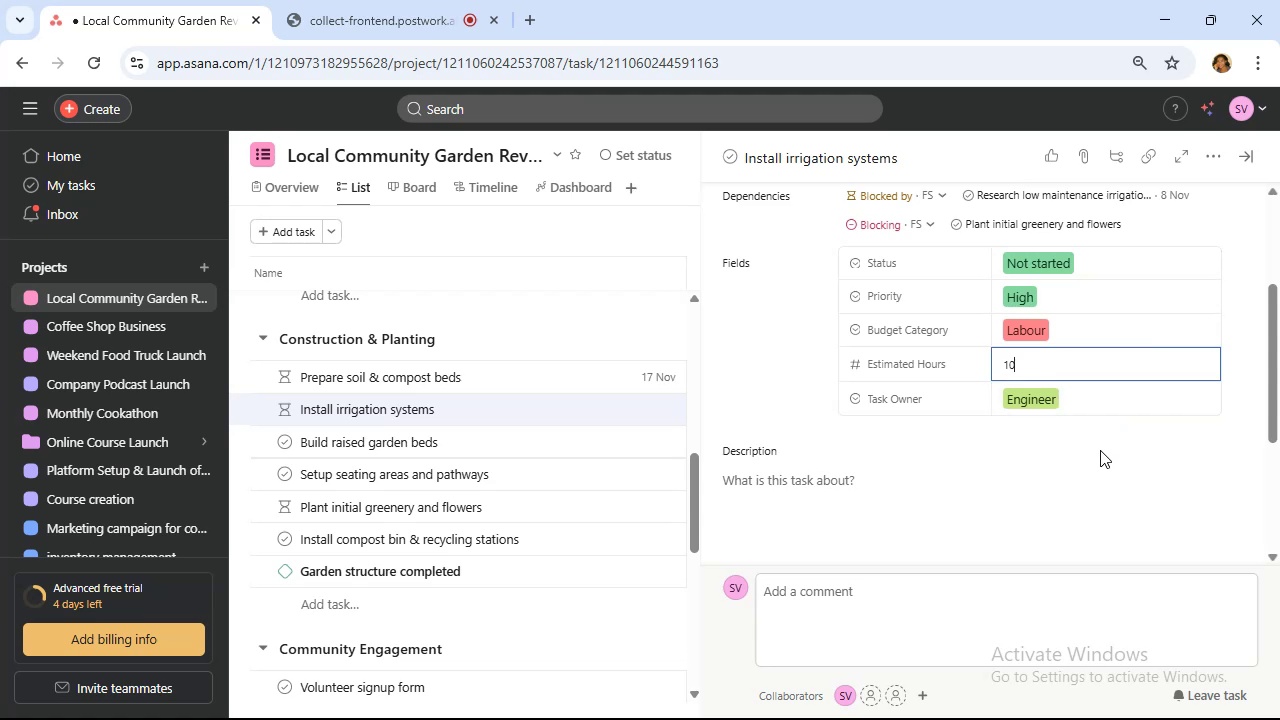 
mouse_move([1131, 399])
 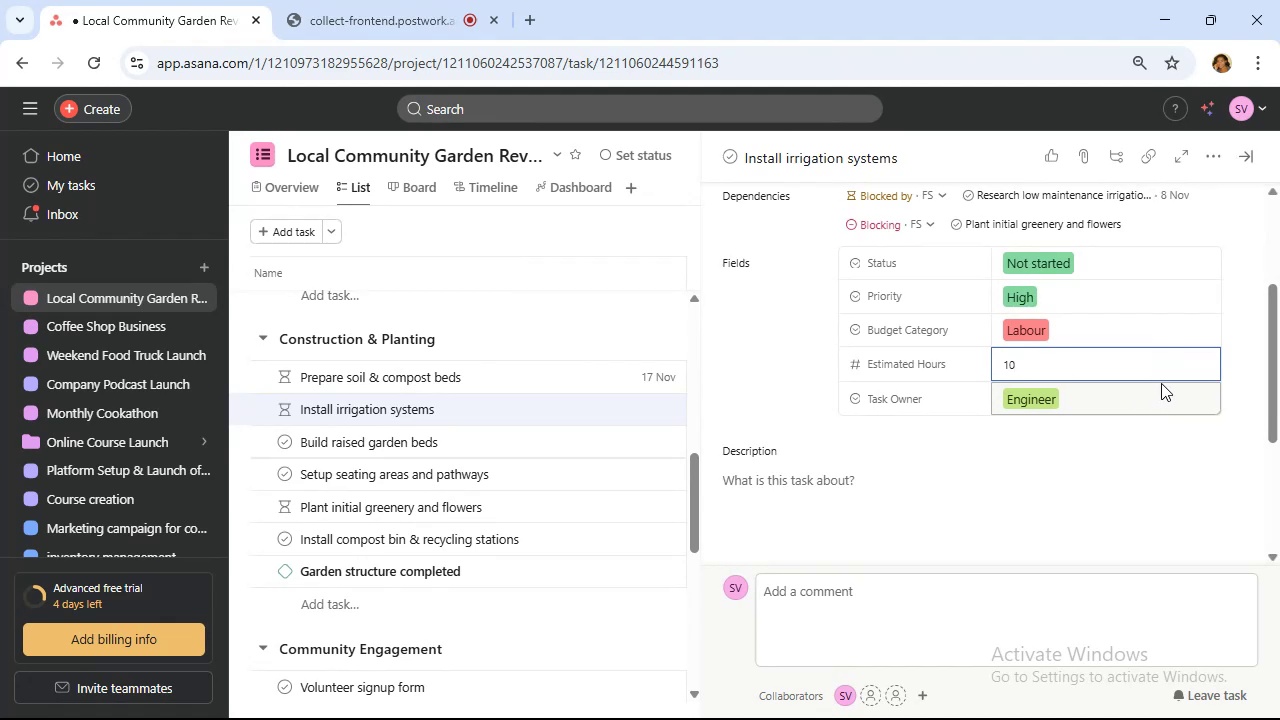 
wait(7.58)
 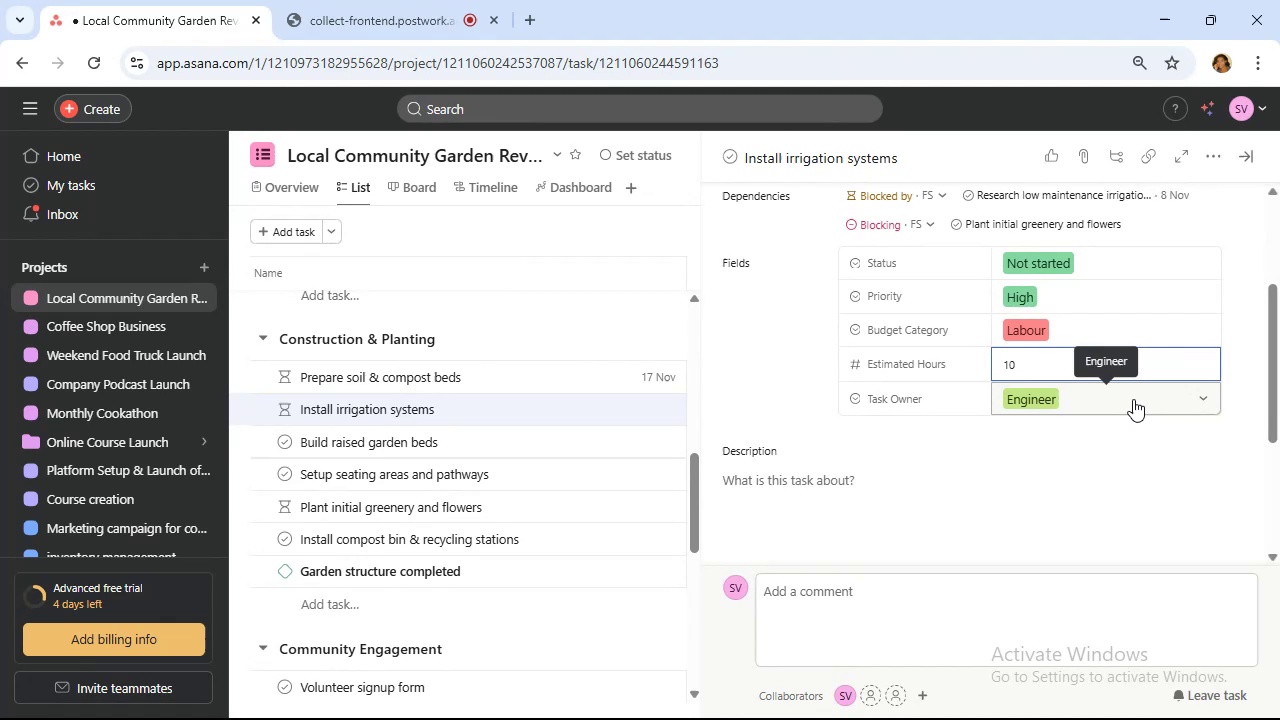 
scroll: coordinate [1044, 387], scroll_direction: up, amount: 5.0
 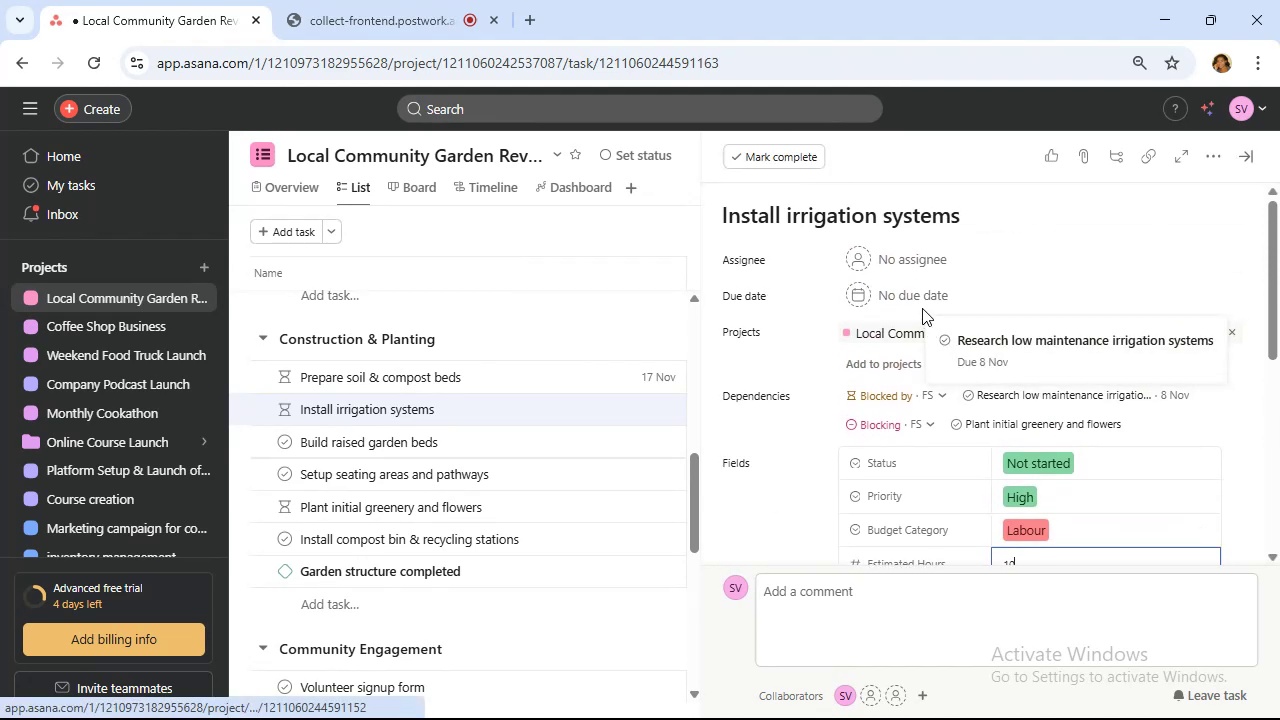 
left_click([919, 300])
 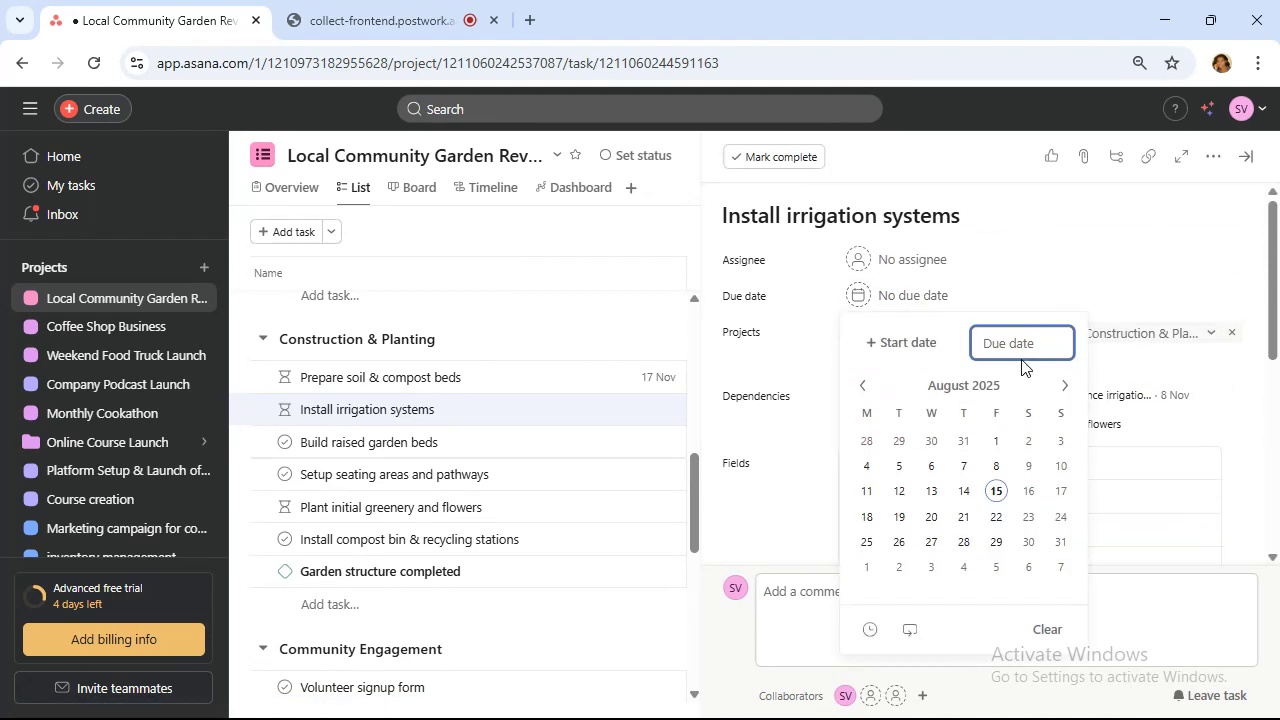 
left_click([1018, 379])
 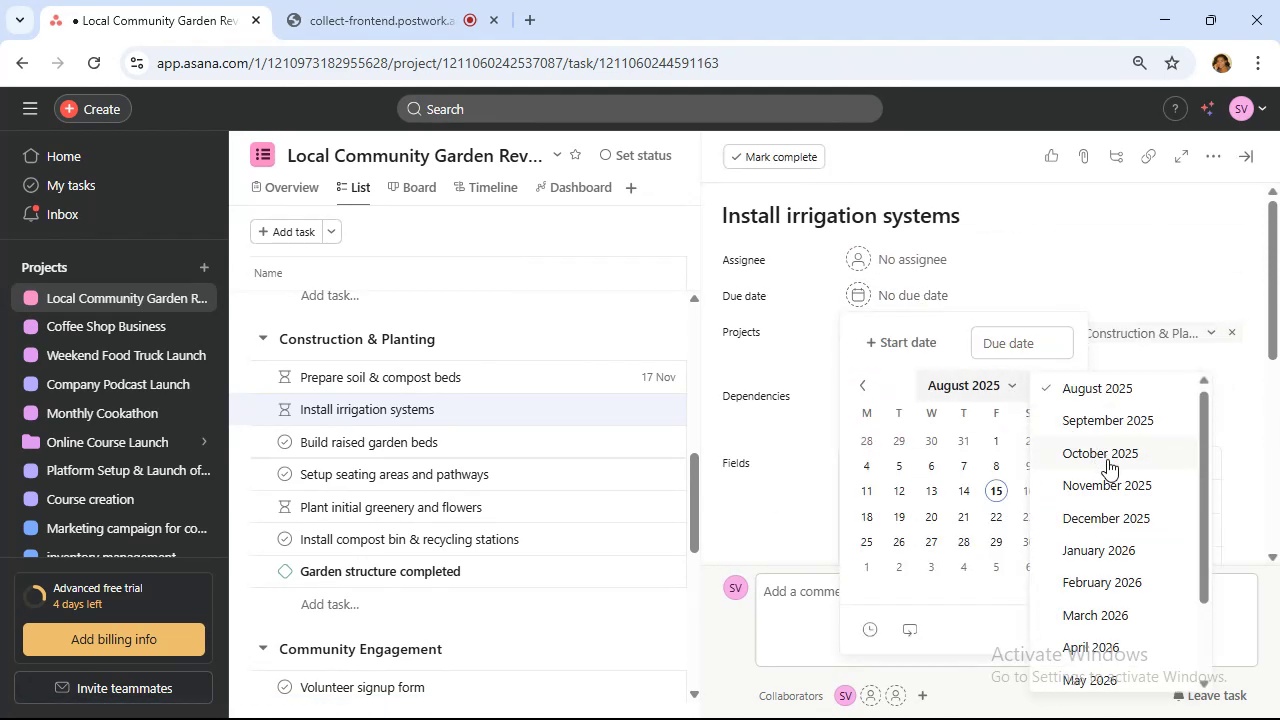 
left_click([1119, 483])
 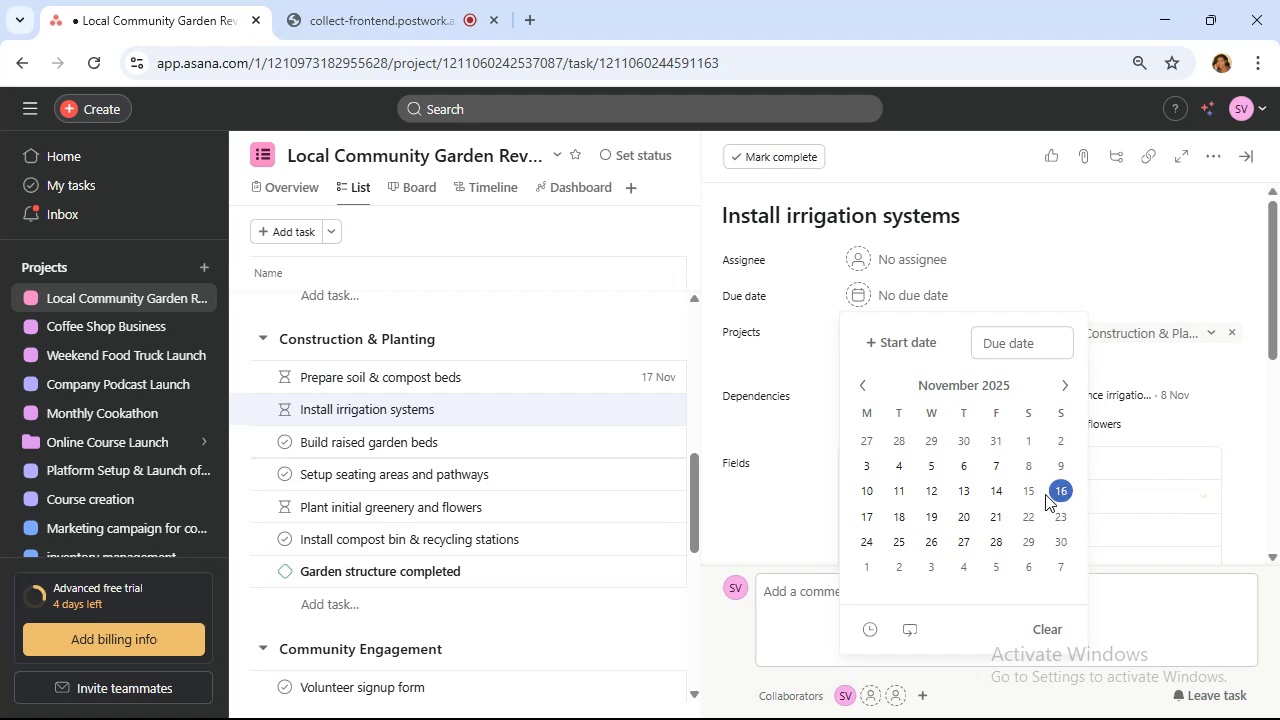 
left_click([929, 512])
 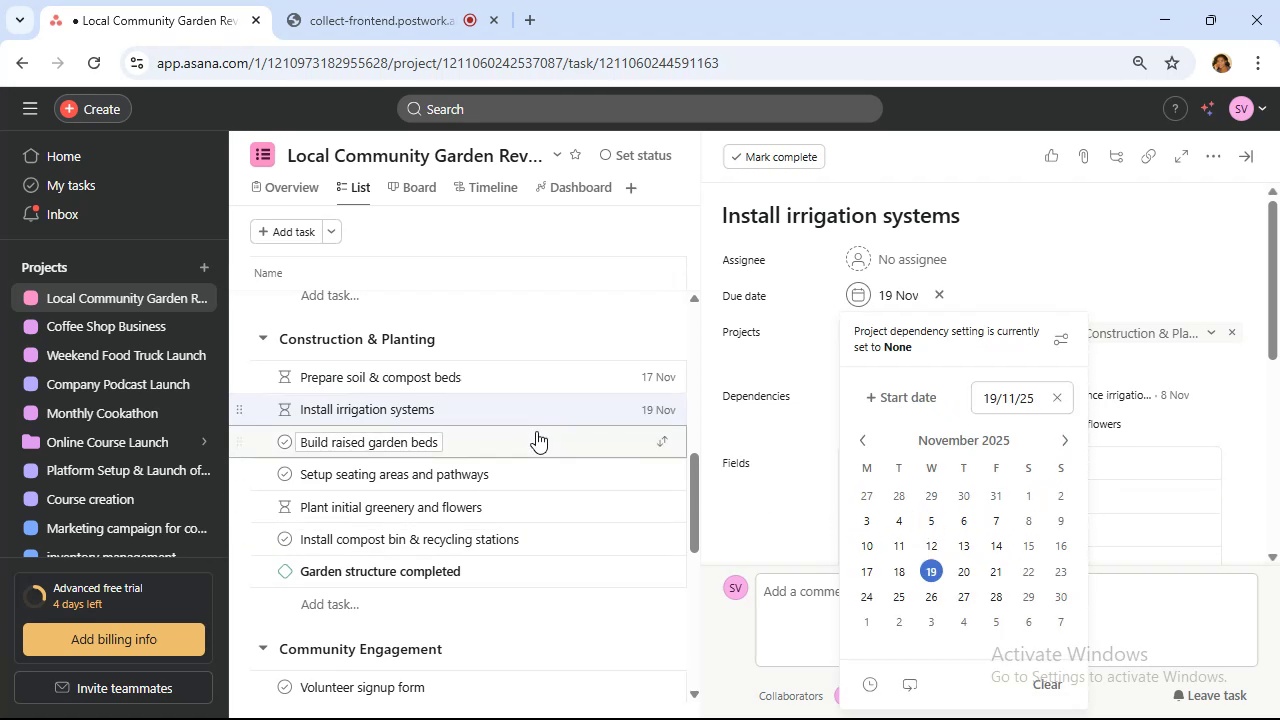 
left_click([539, 436])
 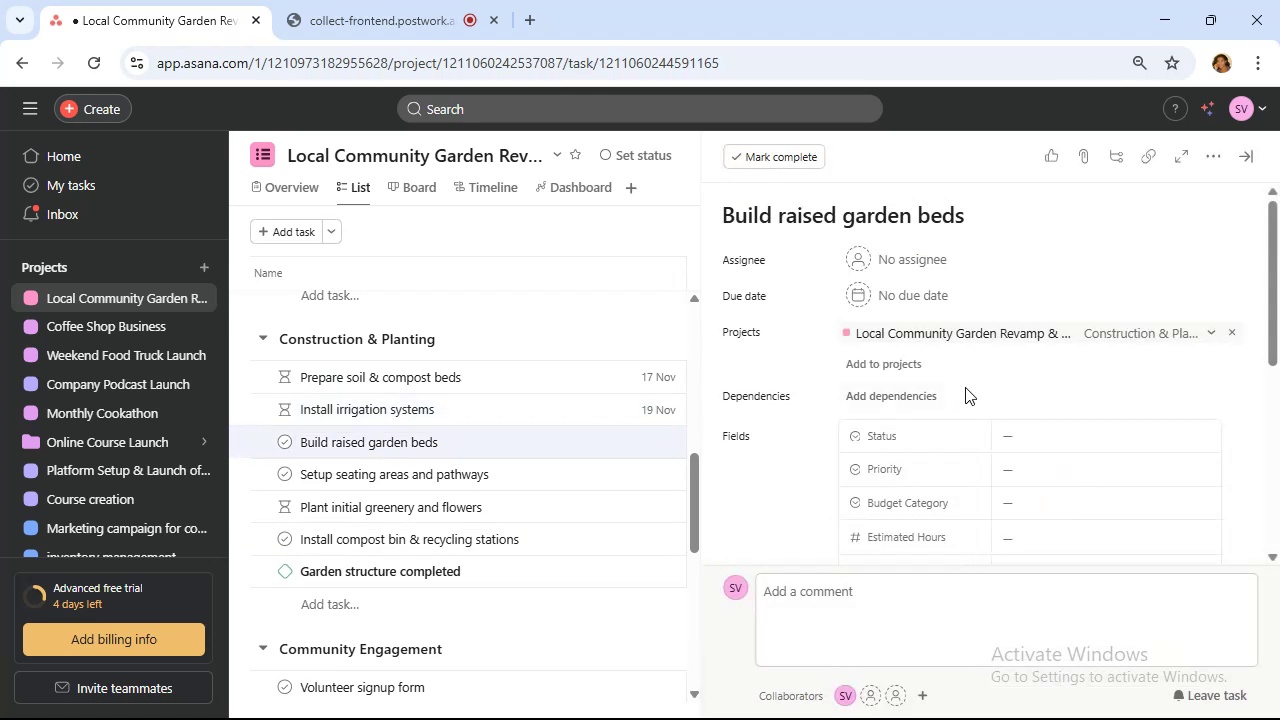 
left_click([916, 293])
 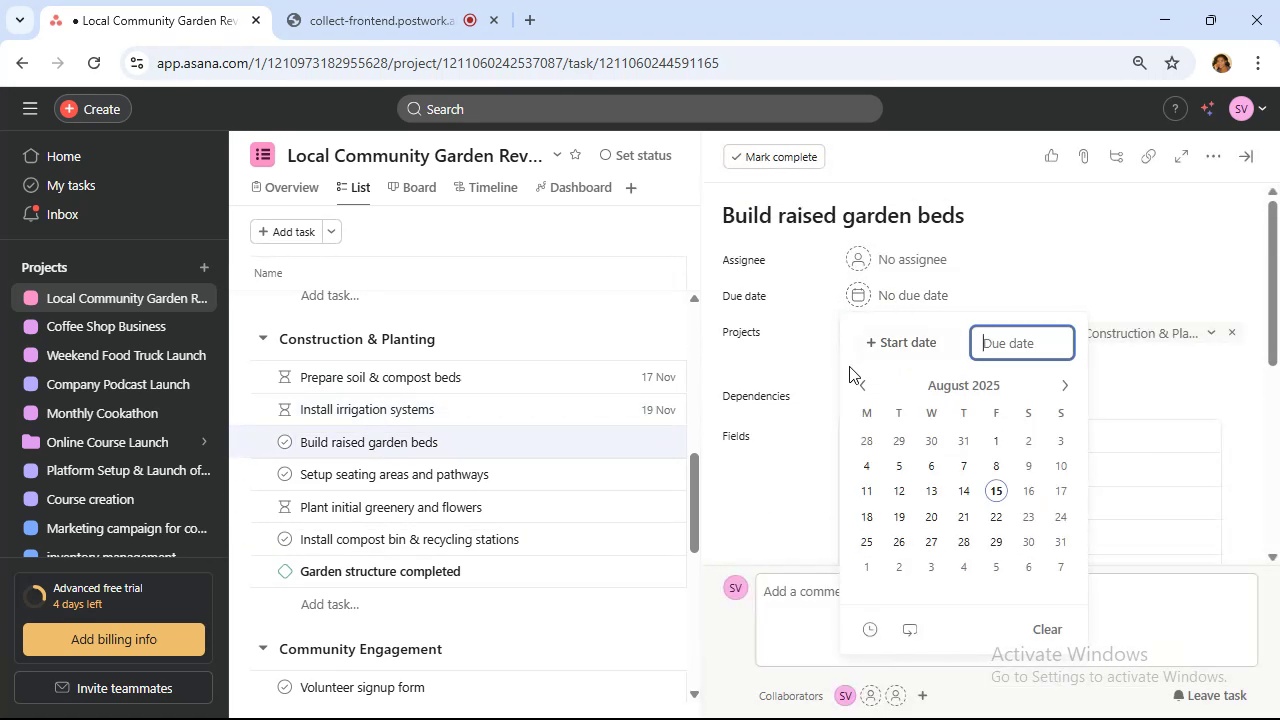 
left_click([937, 387])
 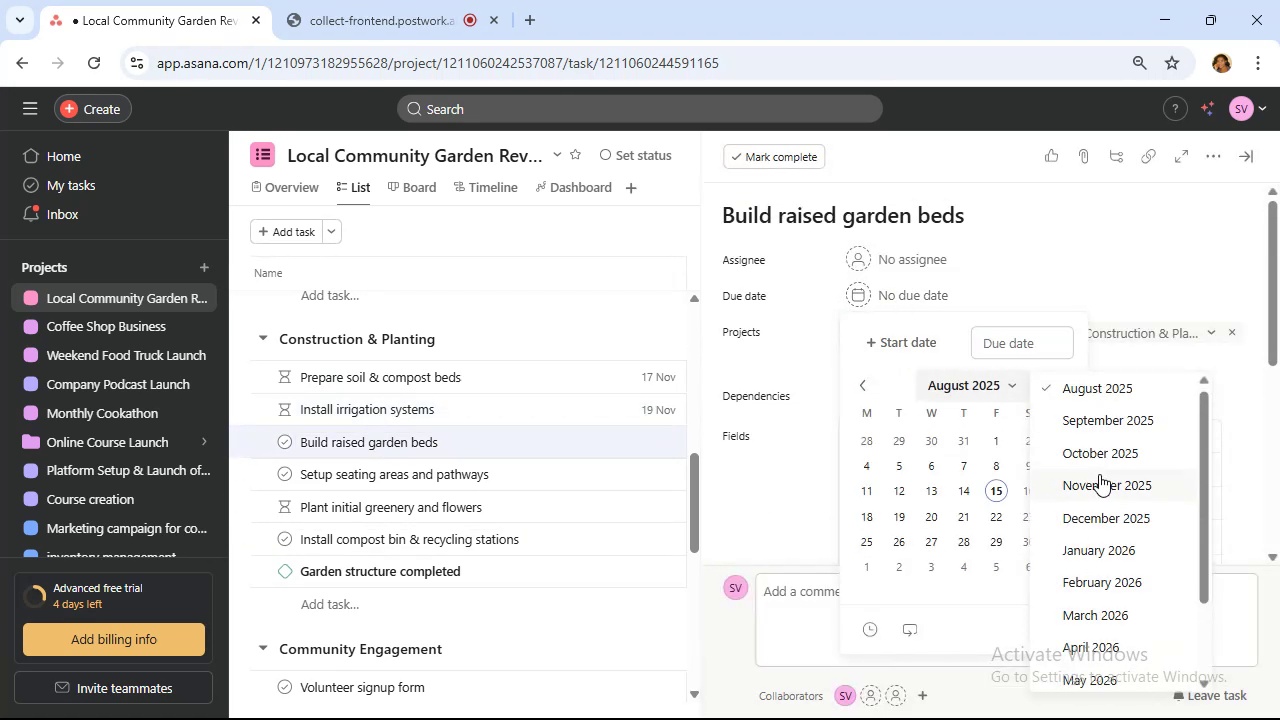 
left_click([1101, 477])
 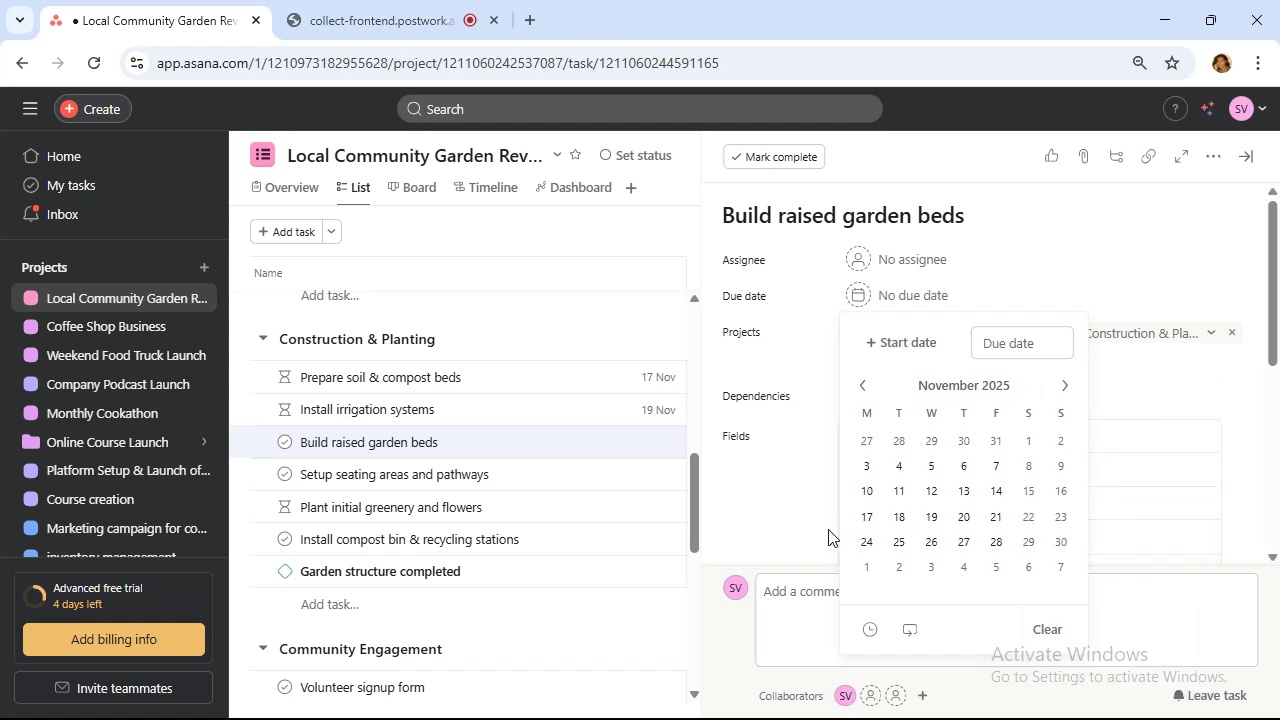 
left_click([873, 547])
 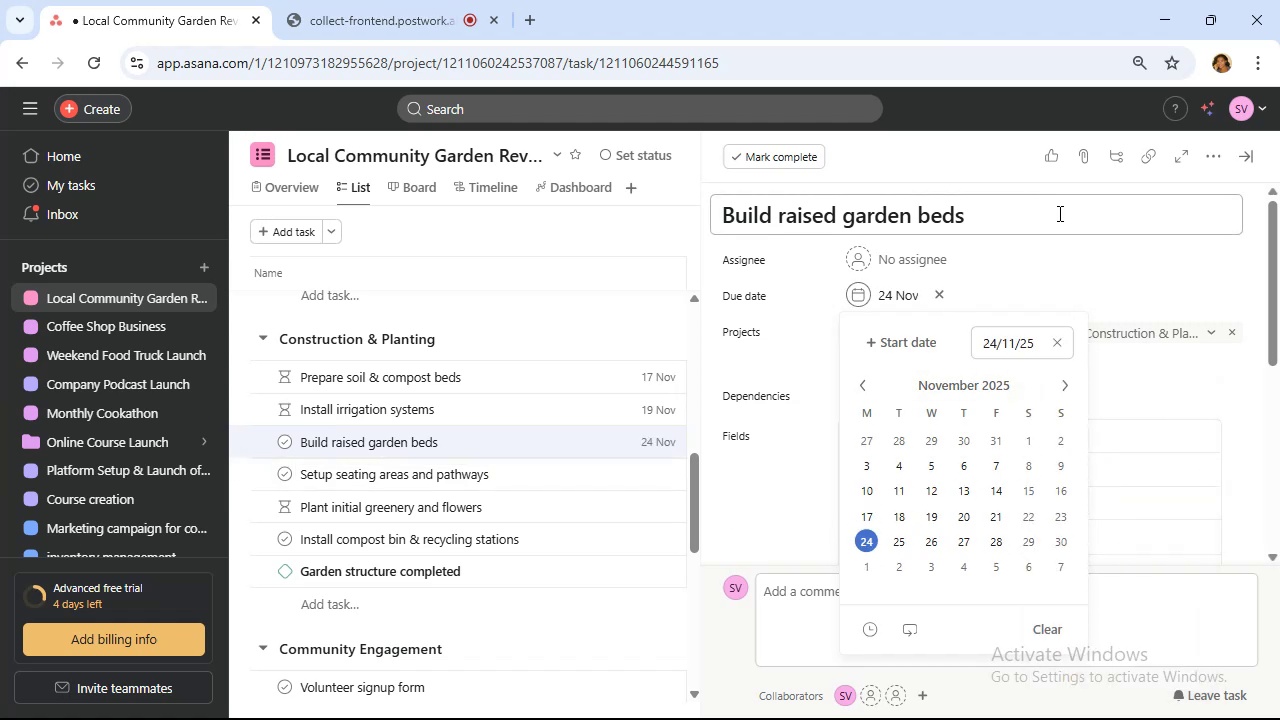 
left_click([1123, 249])
 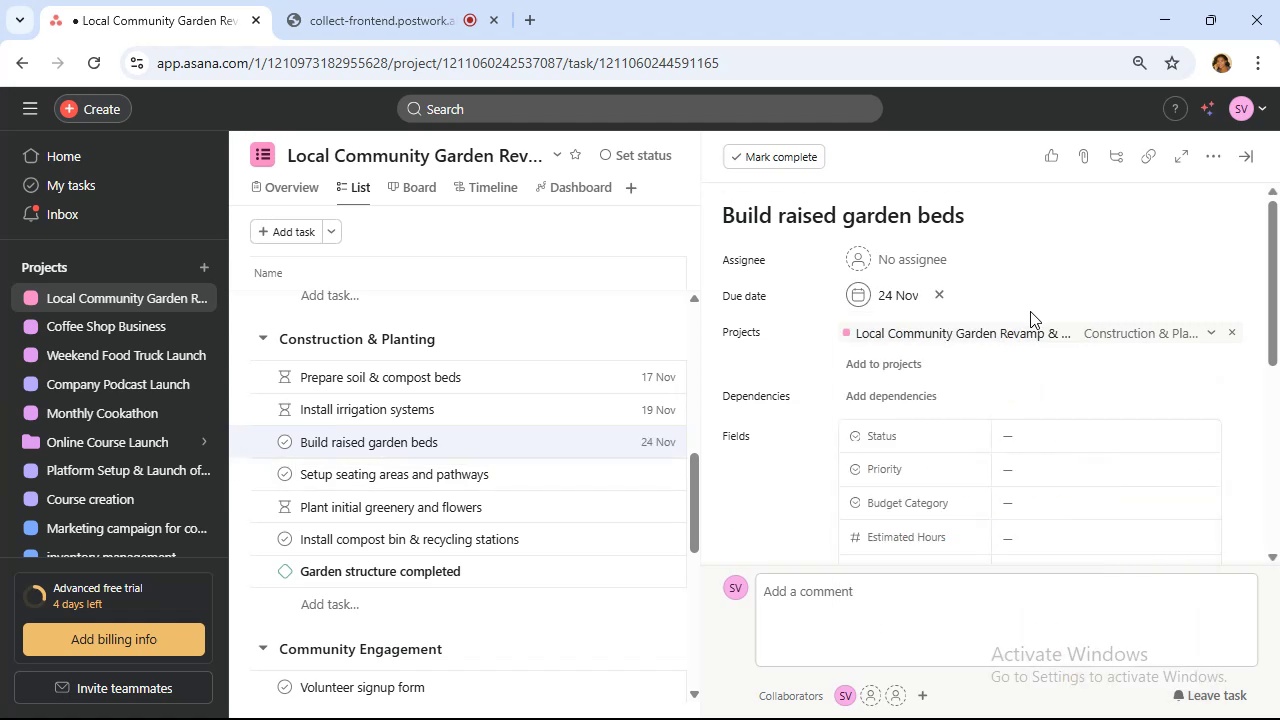 
scroll: coordinate [1030, 312], scroll_direction: down, amount: 1.0
 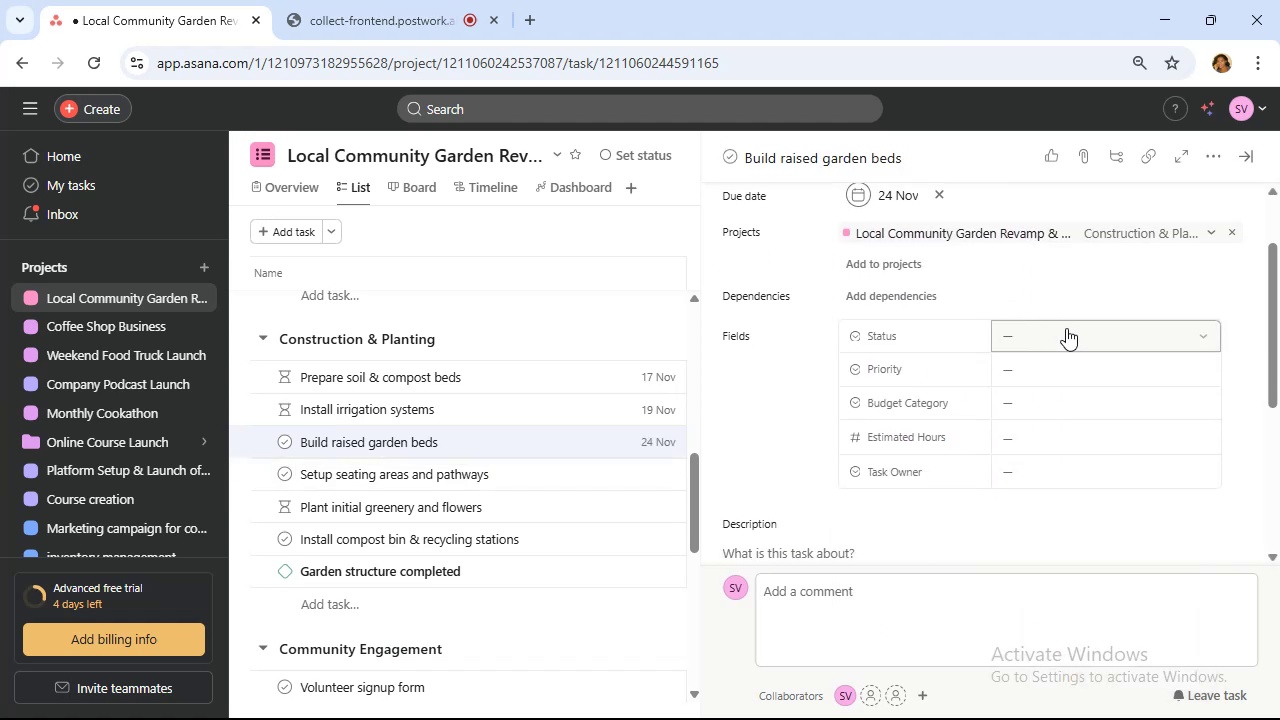 
left_click([1069, 335])
 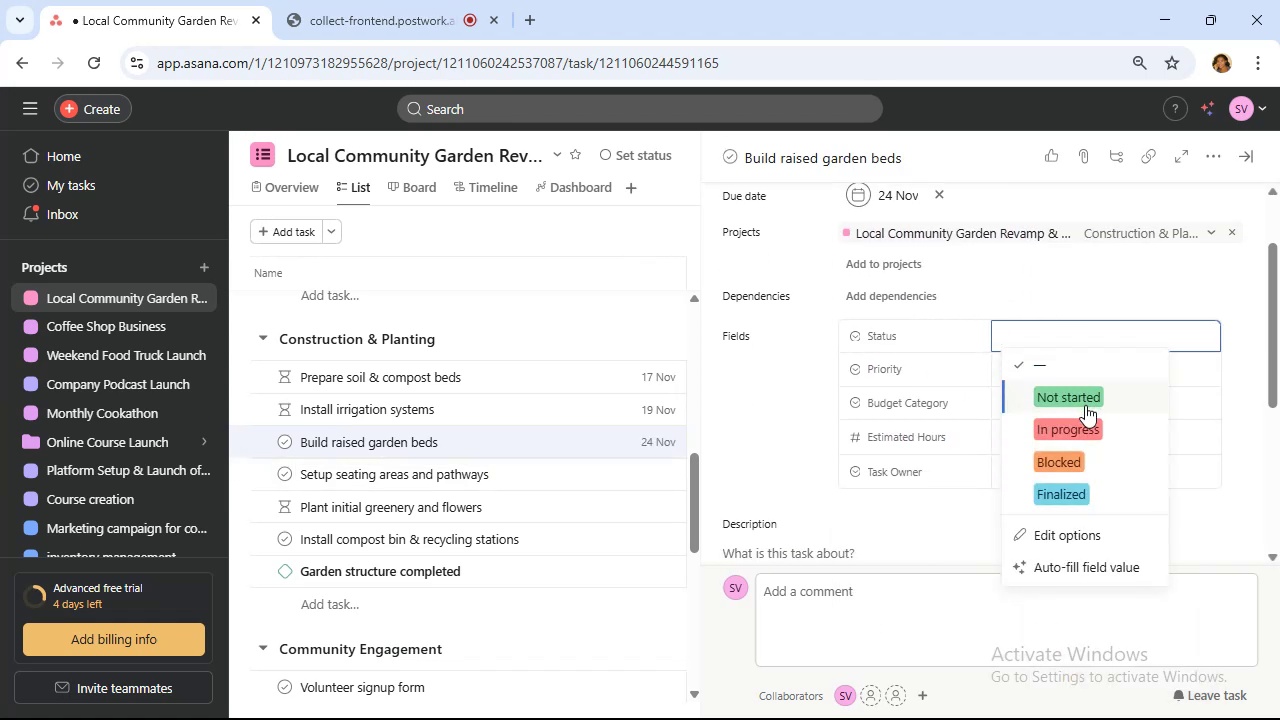 
left_click([1085, 403])
 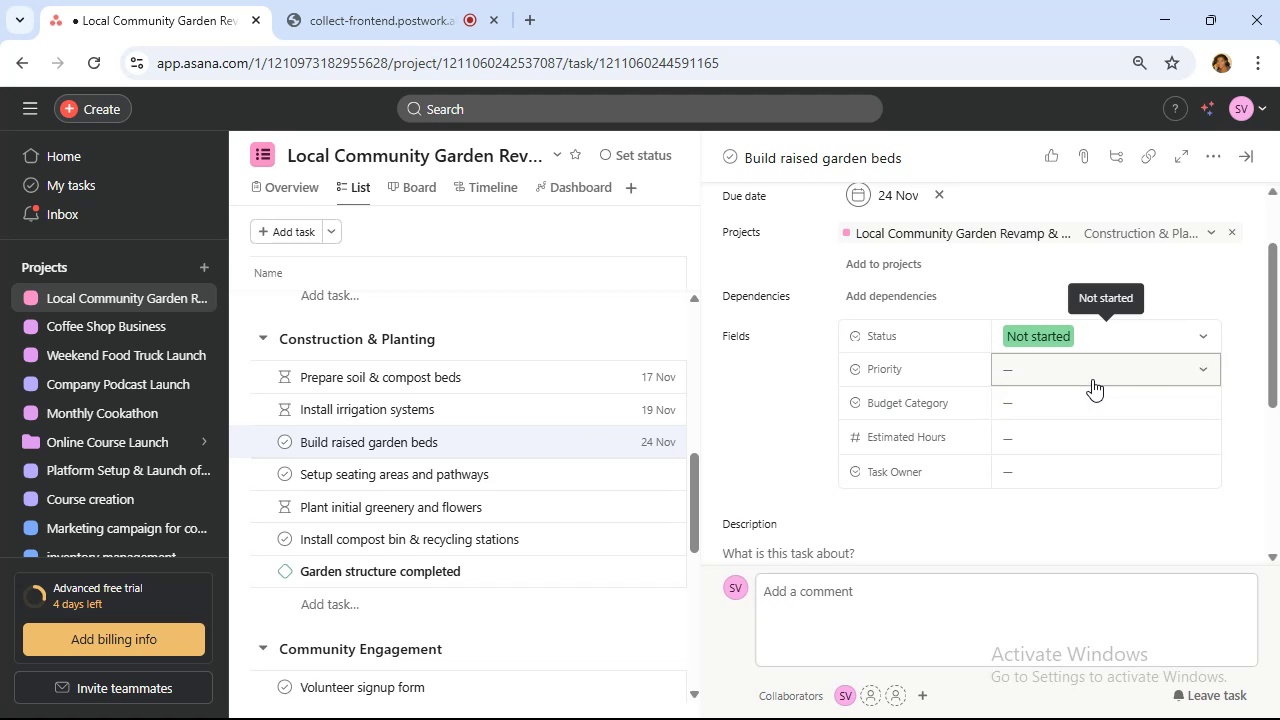 
wait(7.2)
 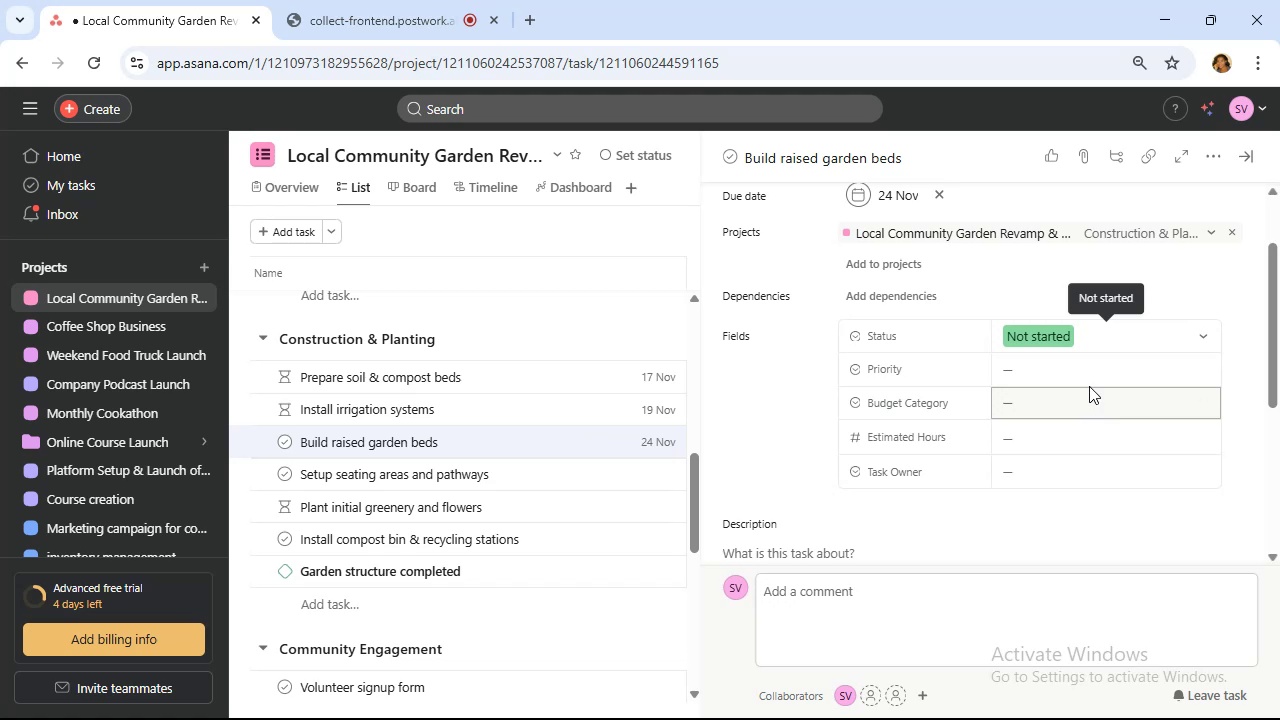 
left_click([511, 399])
 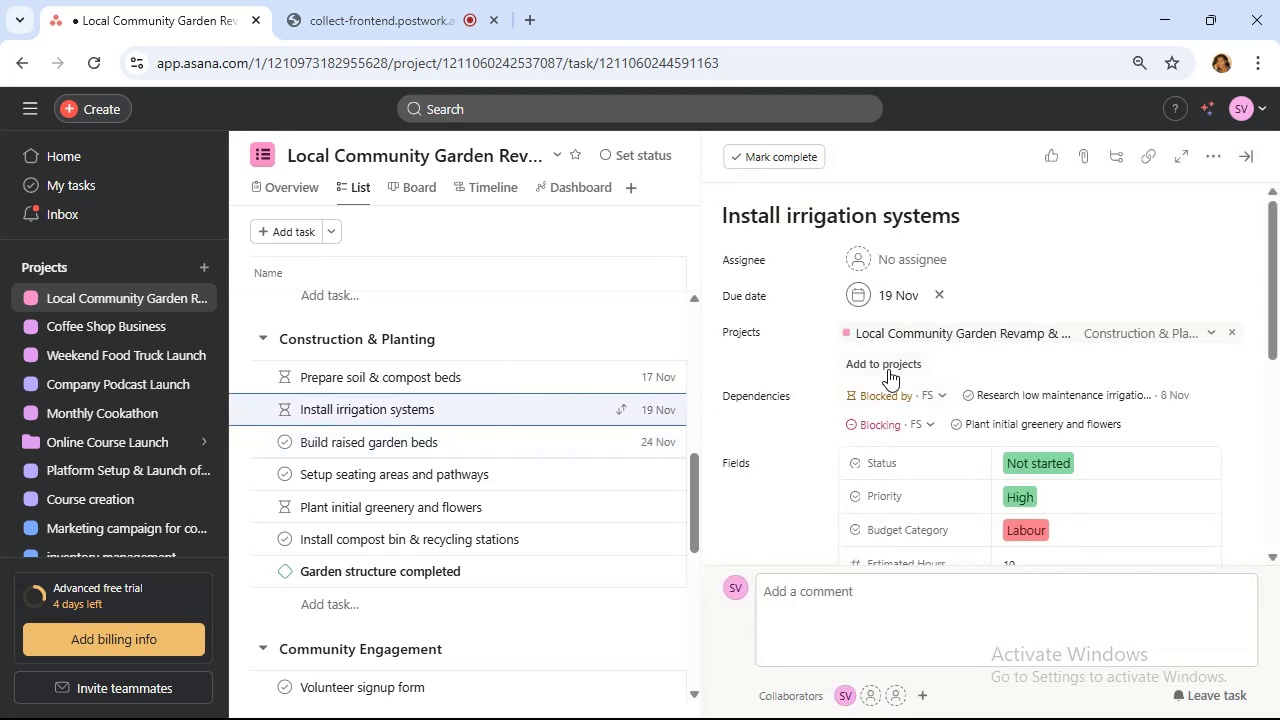 
mouse_move([920, 332])
 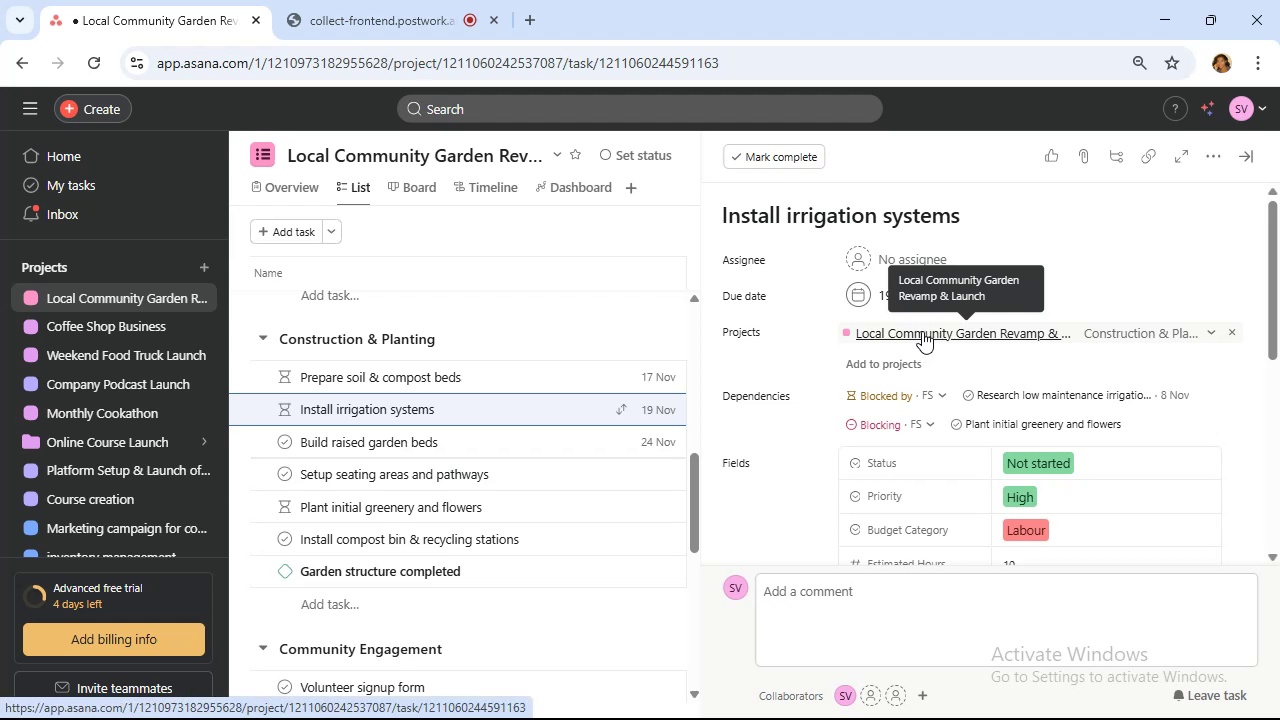 
wait(5.51)
 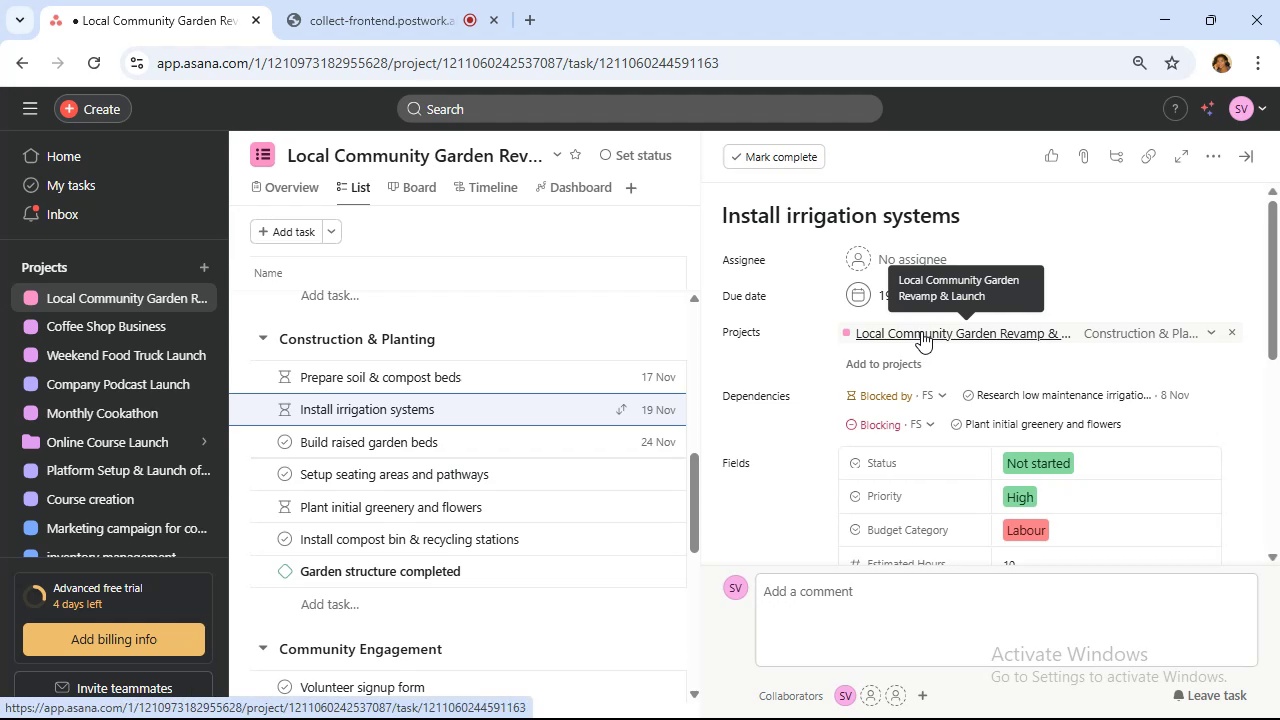 
left_click([550, 446])
 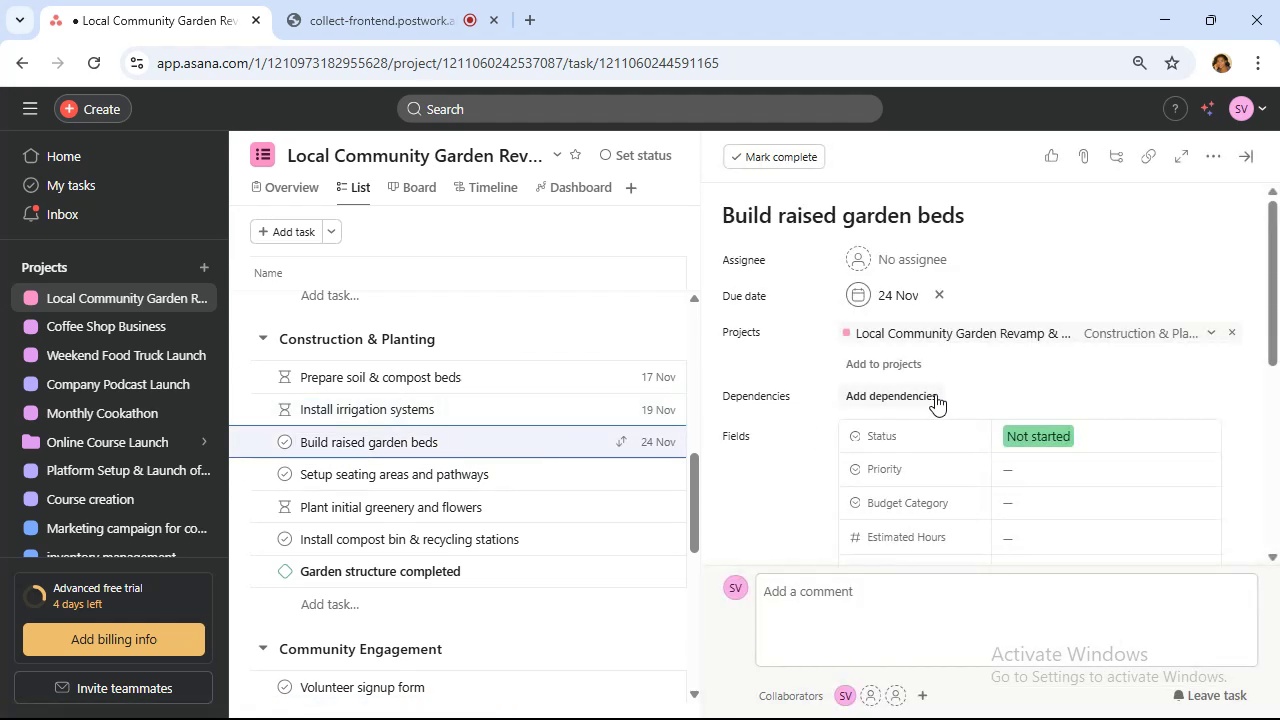 
left_click([935, 394])
 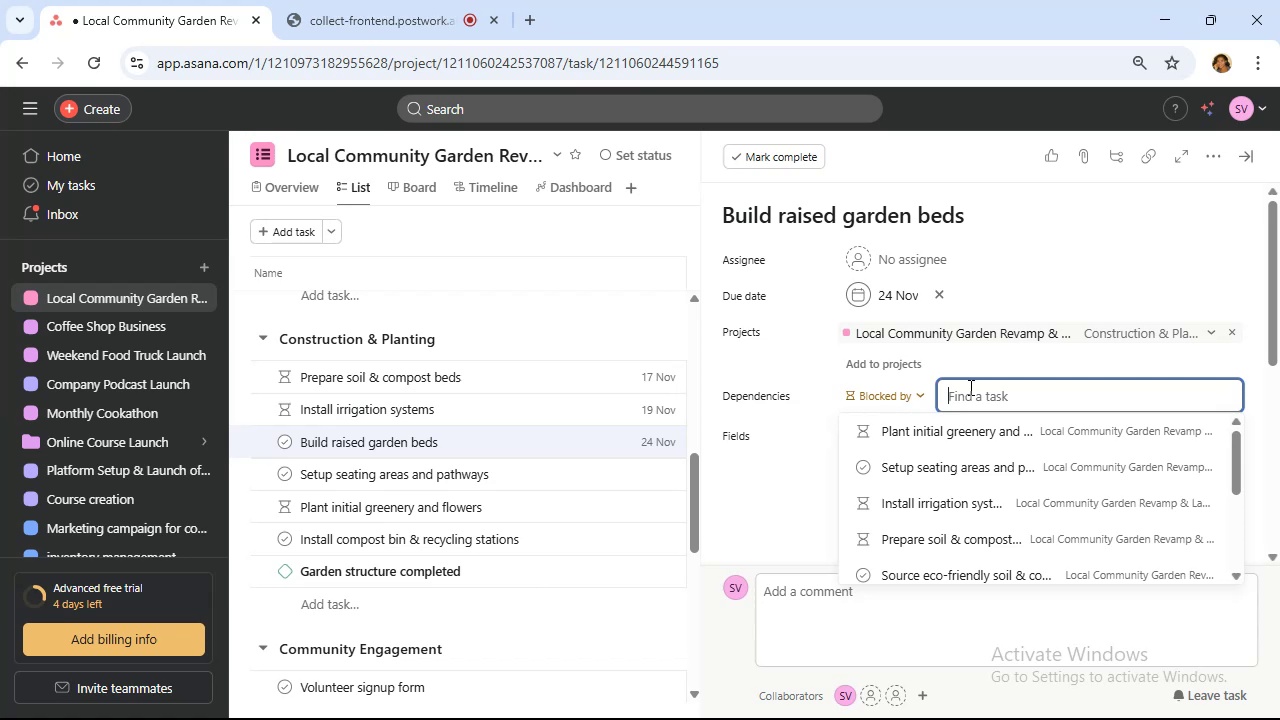 
wait(8.39)
 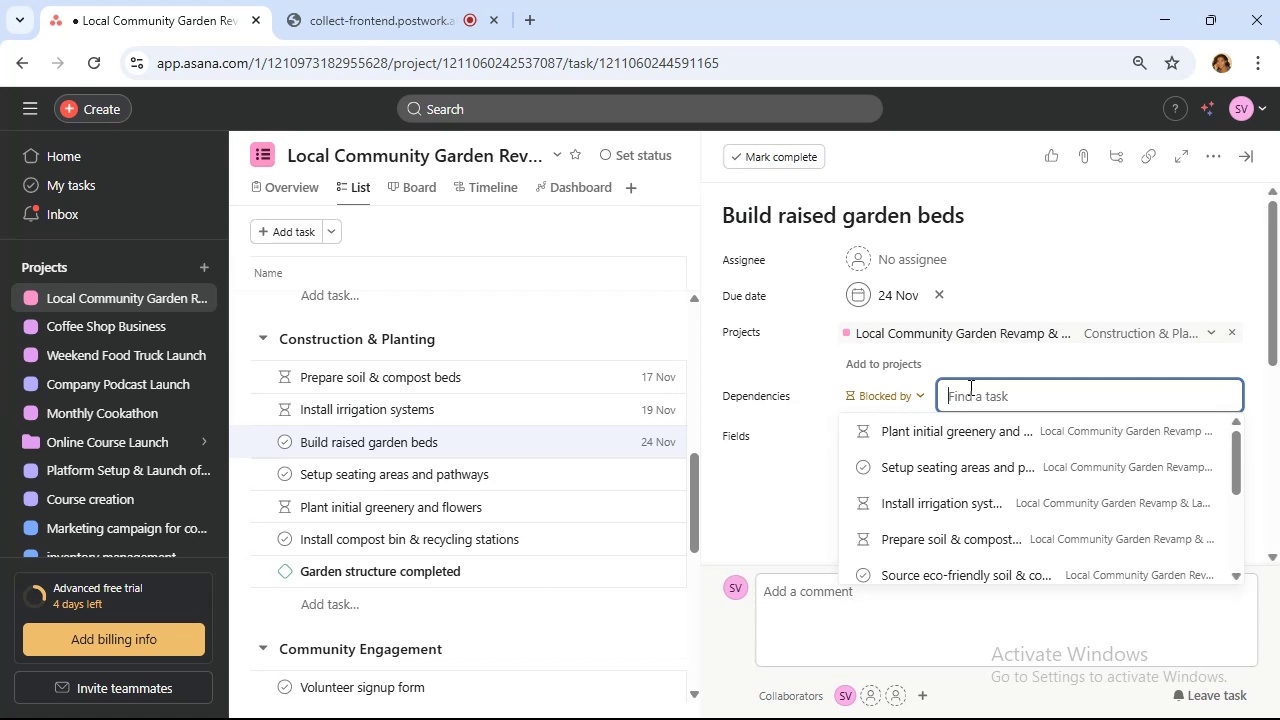 
left_click([1006, 530])
 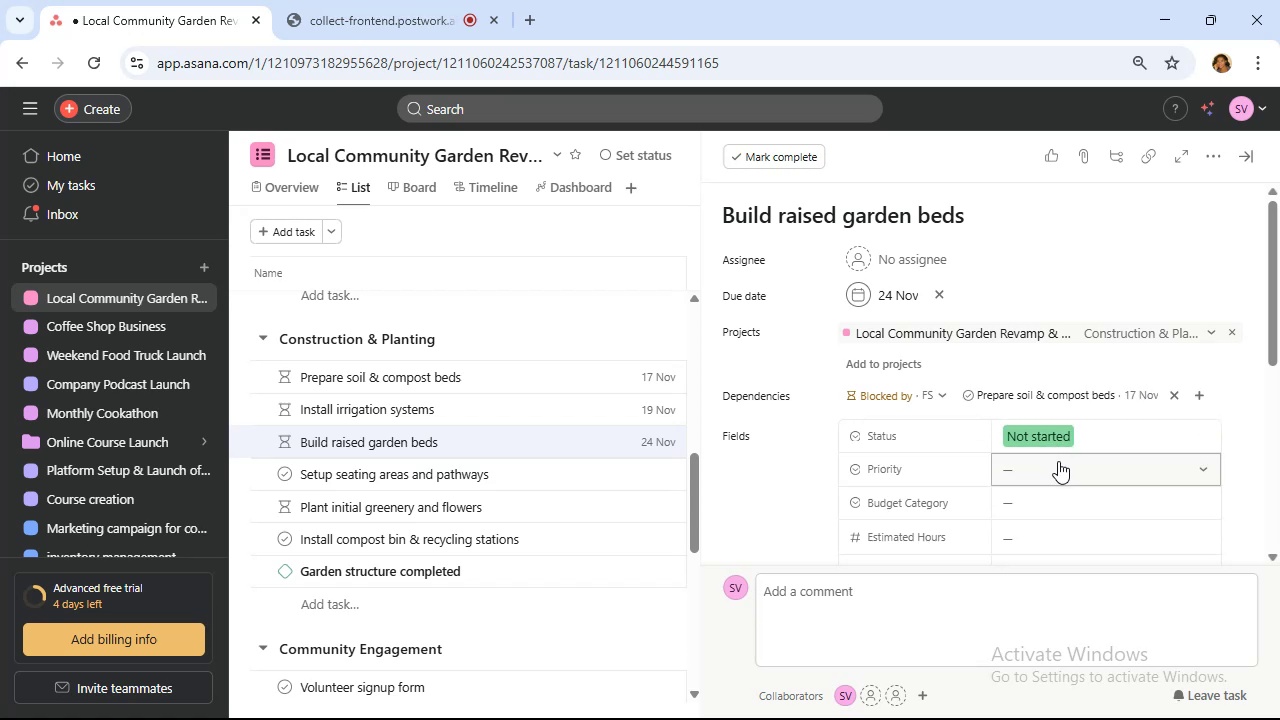 
wait(46.45)
 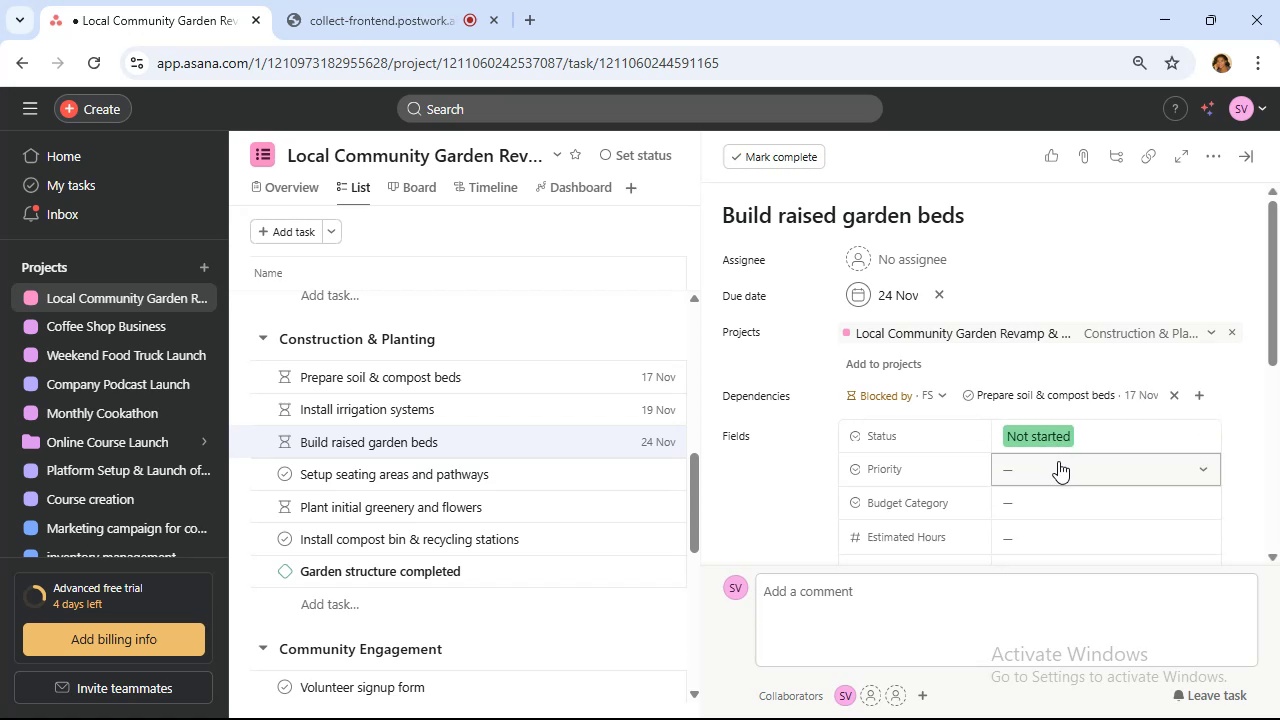 
mouse_move([1078, 471])
 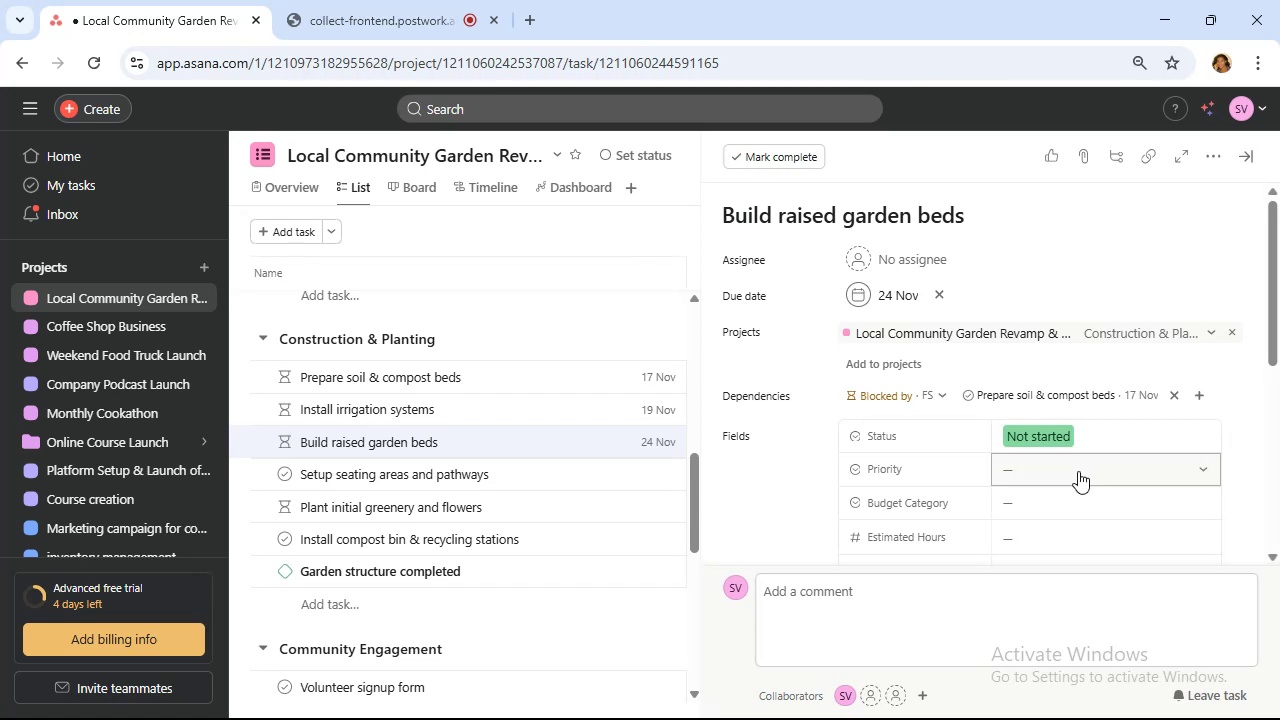 
left_click_drag(start_coordinate=[1085, 499], to_coordinate=[1089, 516])
 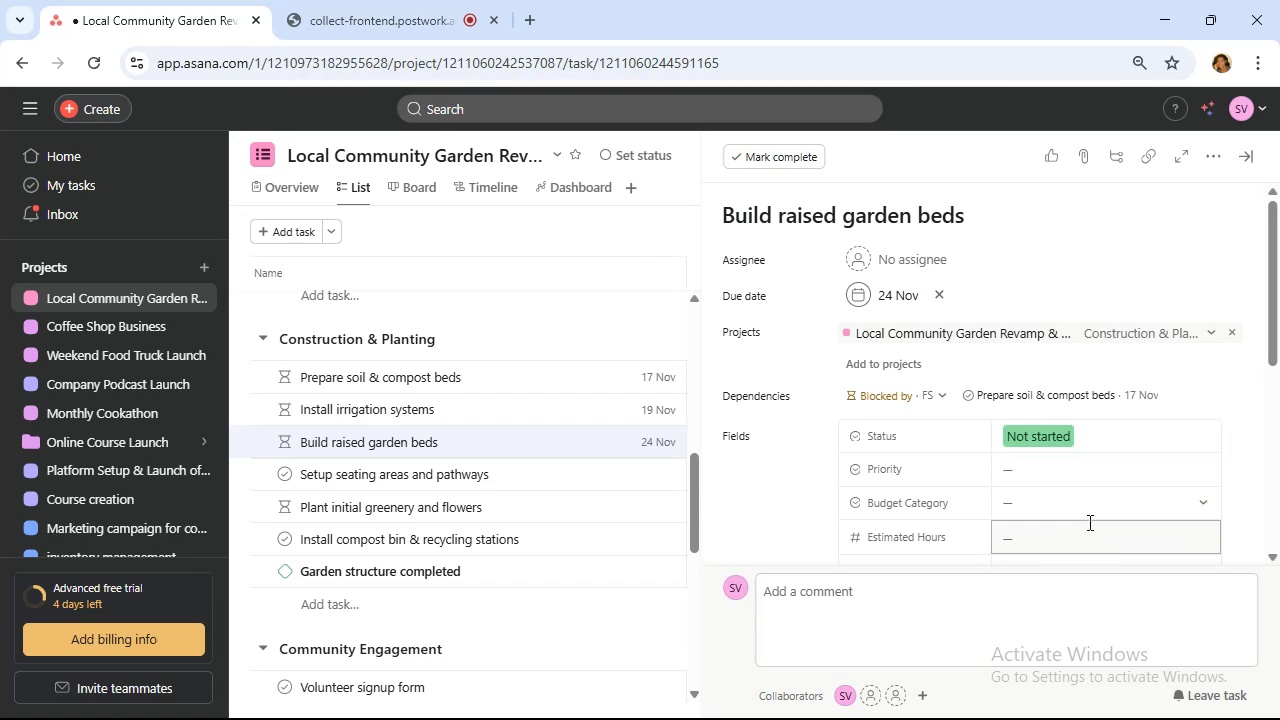 
scroll: coordinate [1088, 523], scroll_direction: down, amount: 1.0
 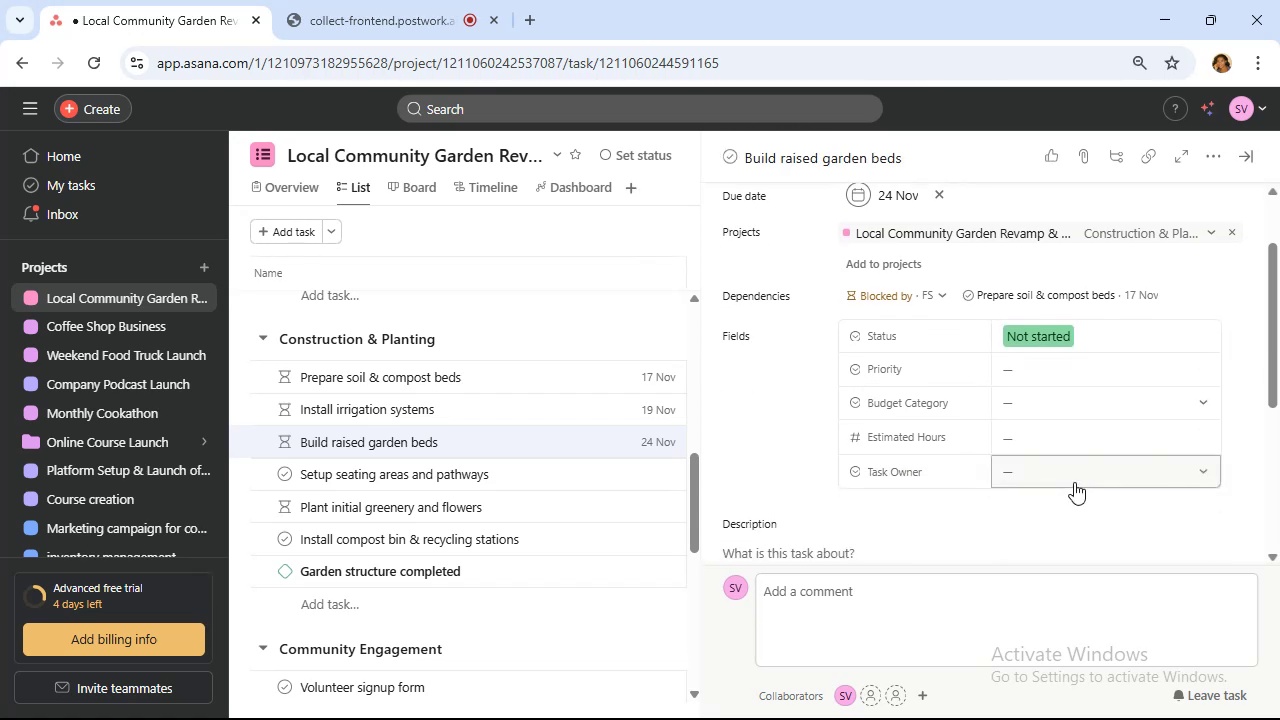 
left_click([1073, 475])
 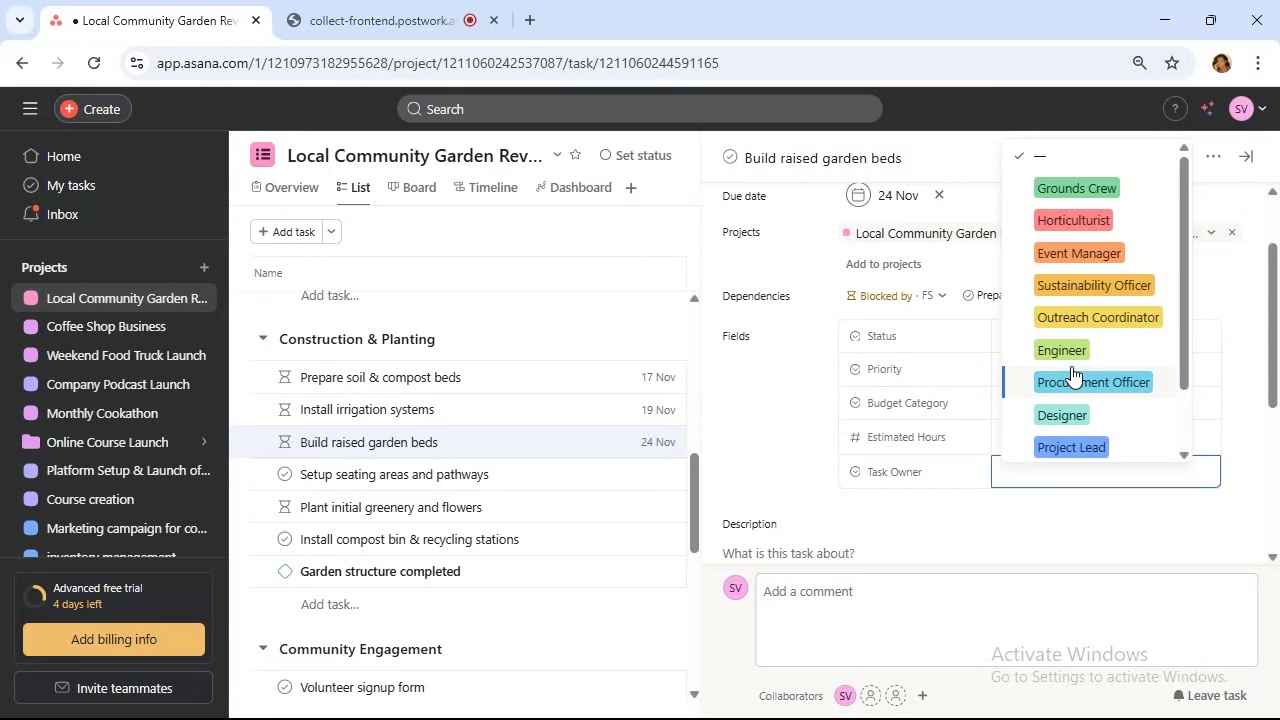 
wait(12.42)
 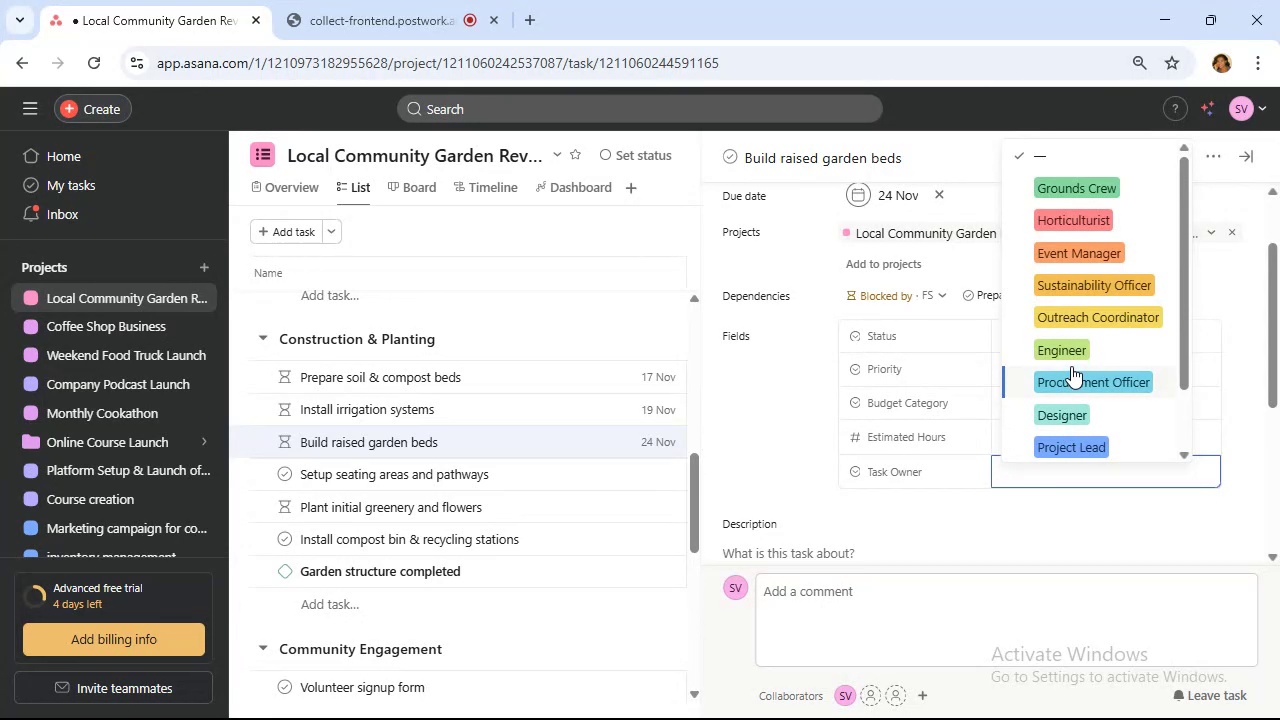 
scroll: coordinate [1079, 262], scroll_direction: up, amount: 1.0
 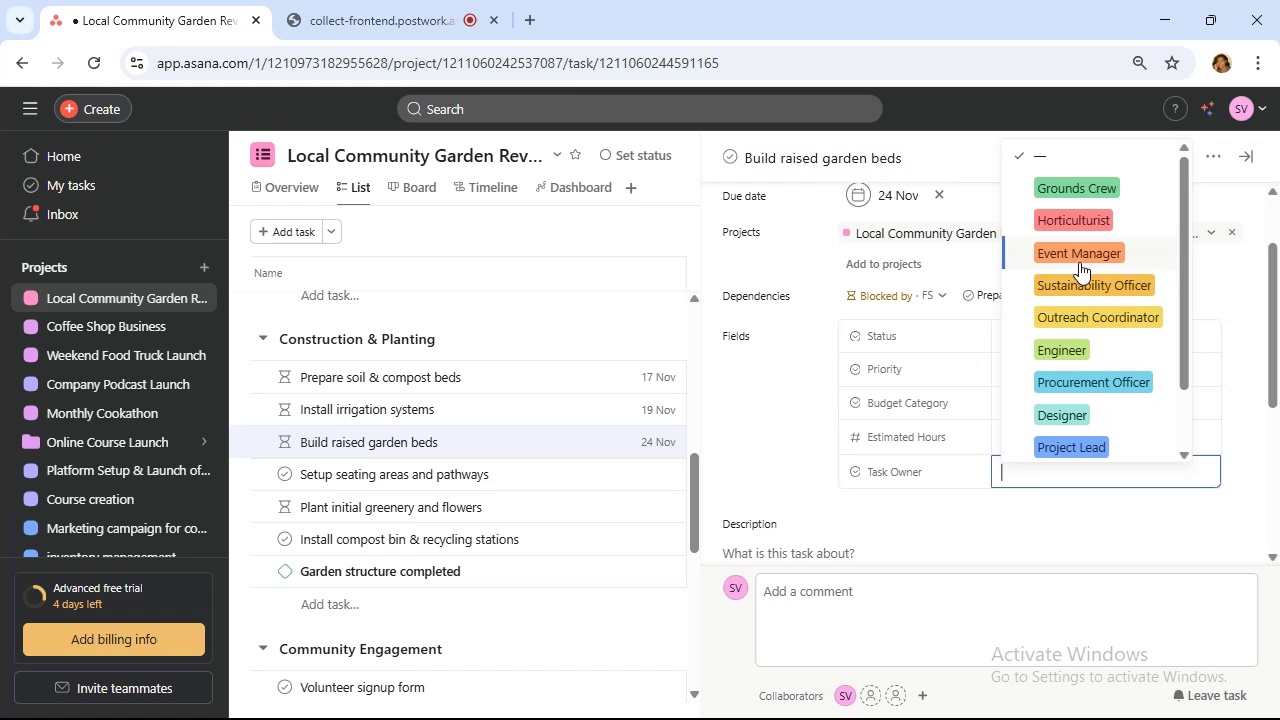 
scroll: coordinate [1079, 262], scroll_direction: down, amount: 1.0
 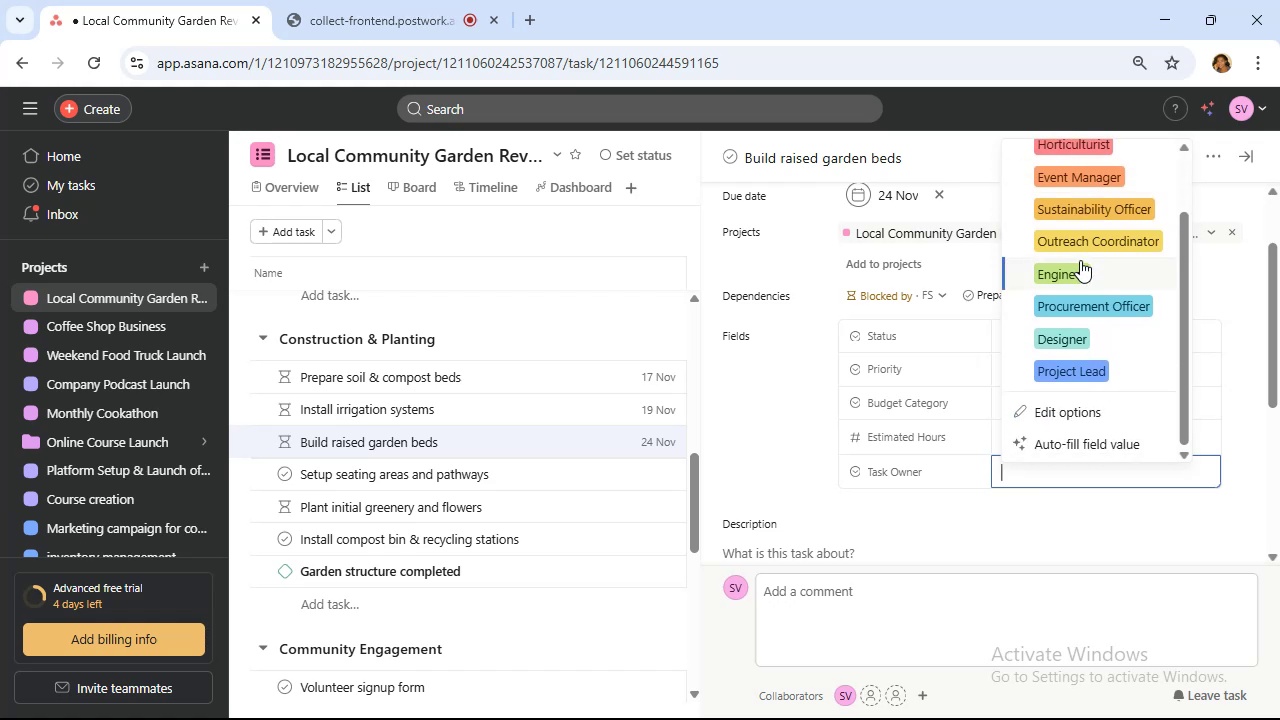 
scroll: coordinate [1080, 260], scroll_direction: up, amount: 4.0
 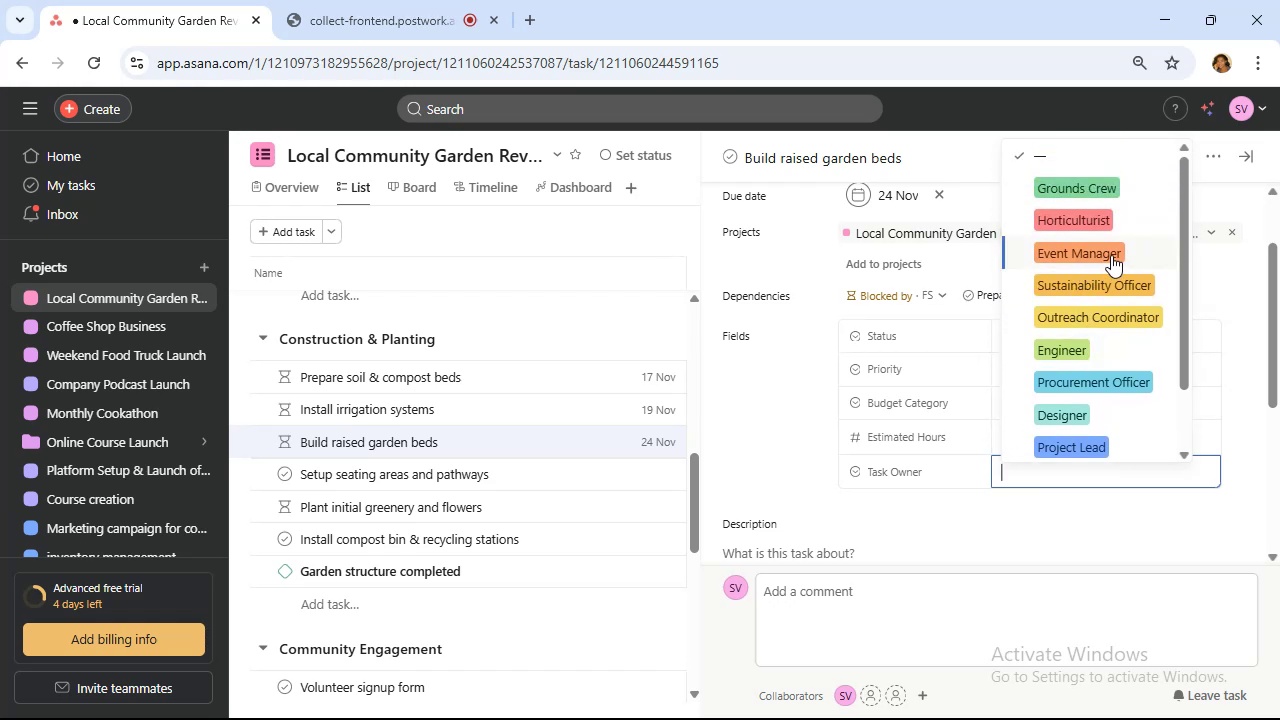 
left_click([1121, 191])
 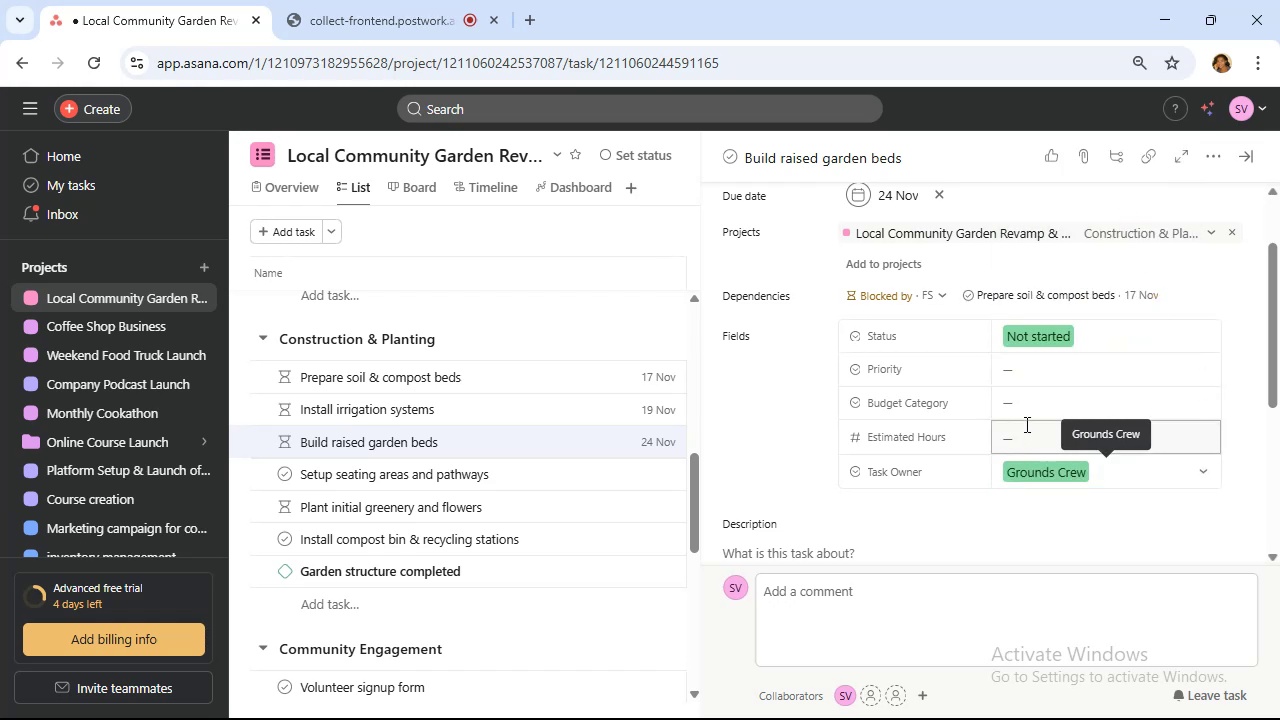 
left_click([1030, 404])
 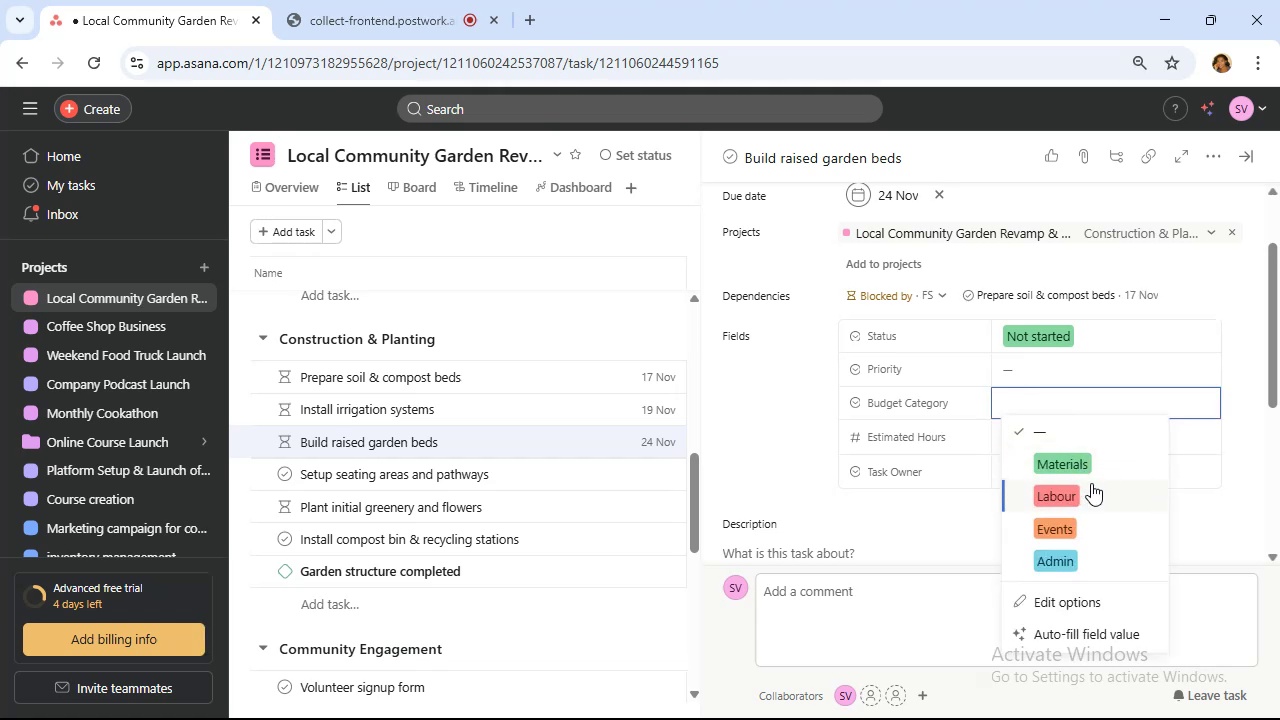 
left_click([1092, 491])
 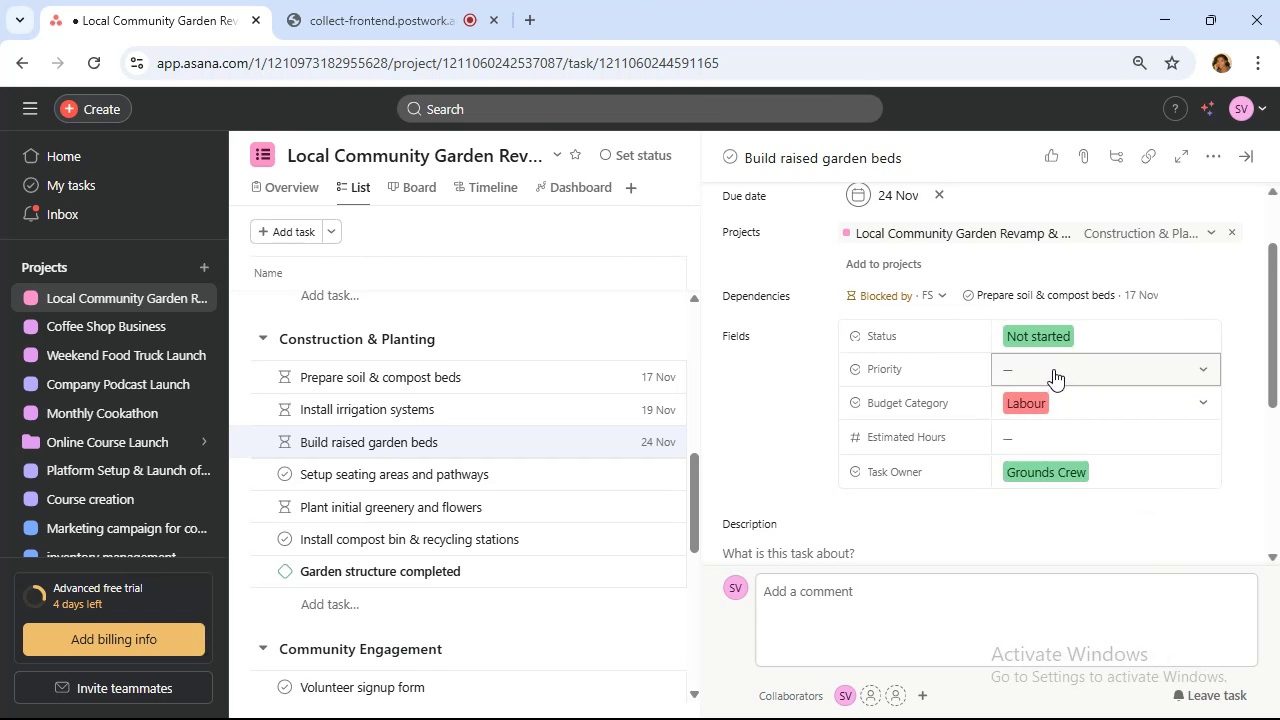 
left_click([1053, 369])
 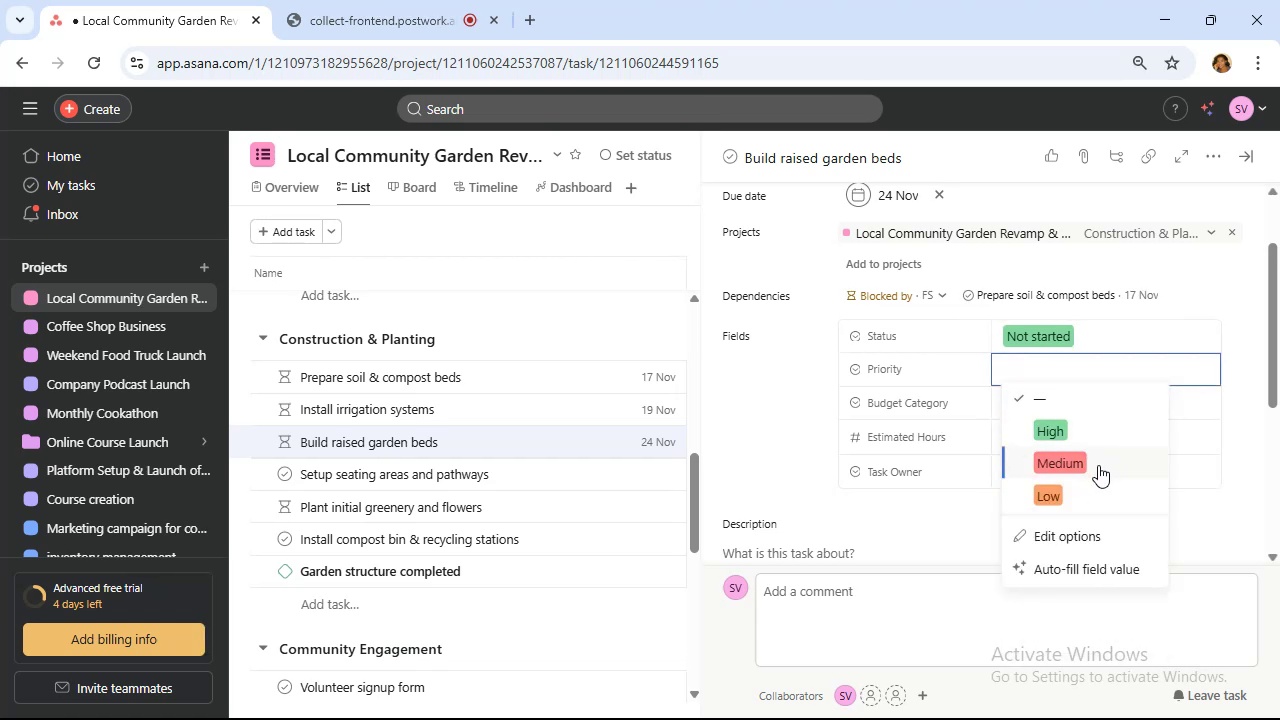 
left_click([1098, 465])
 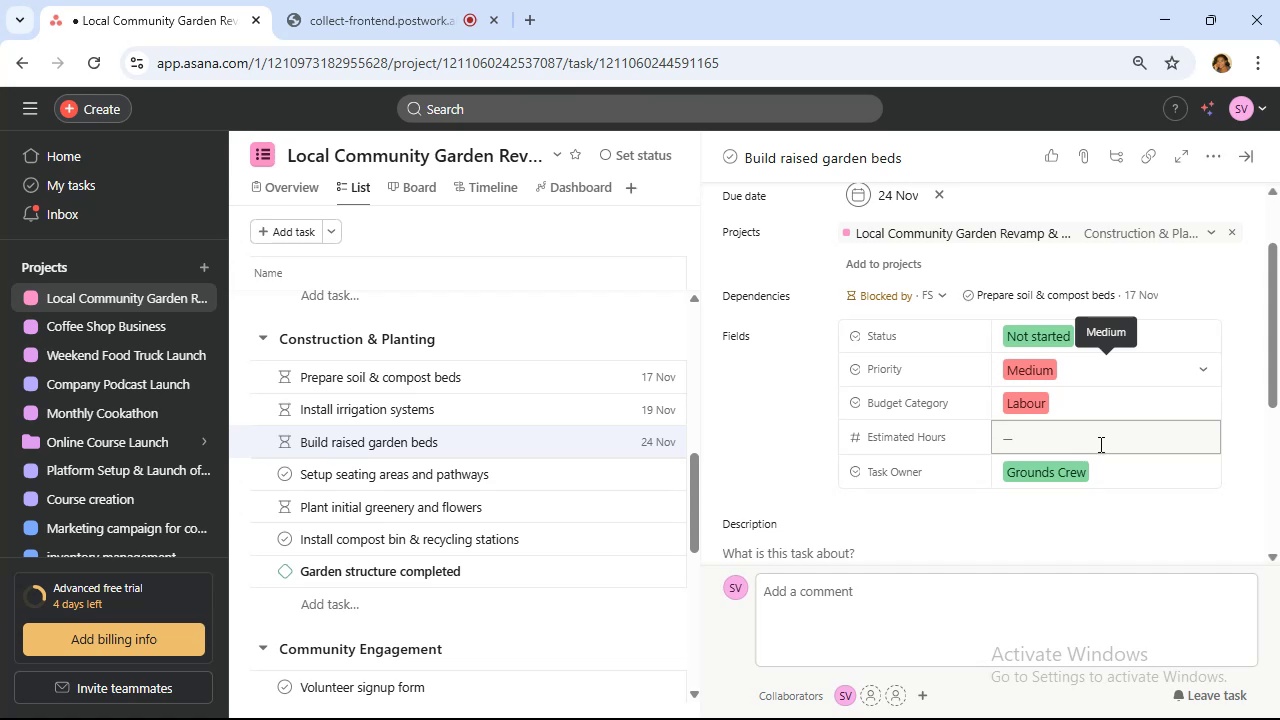 
wait(10.82)
 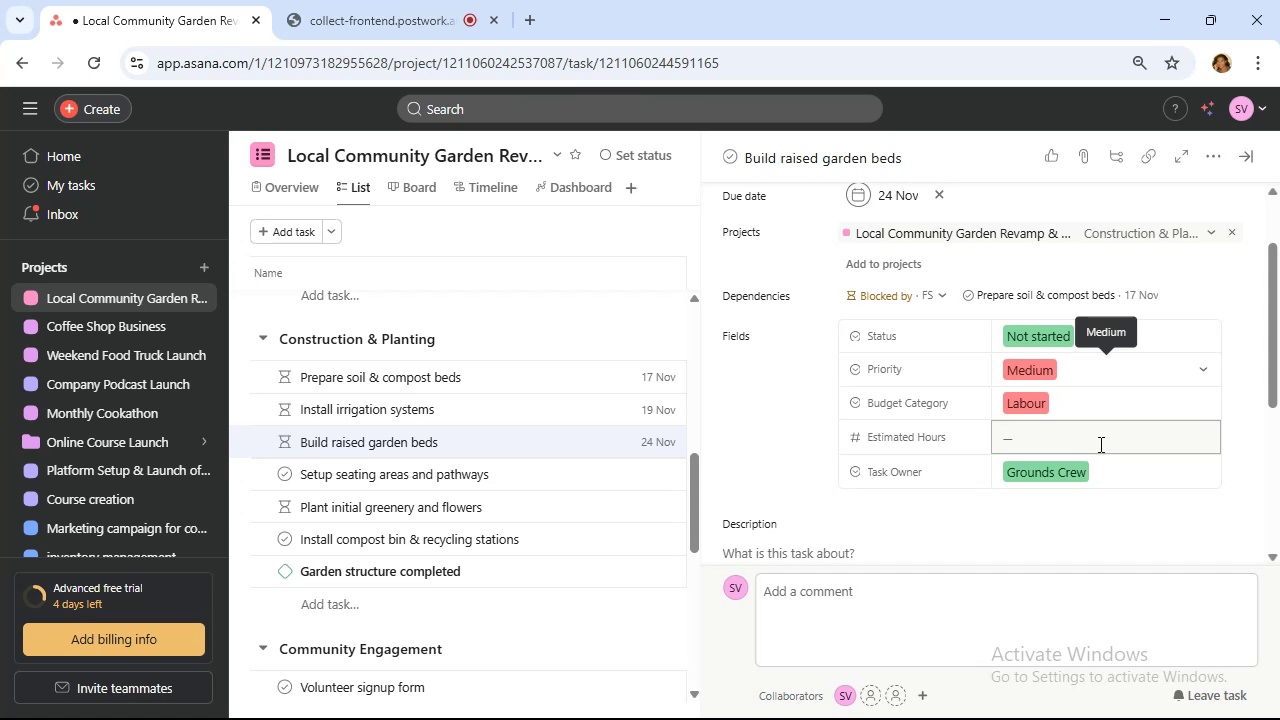 
left_click([1102, 430])
 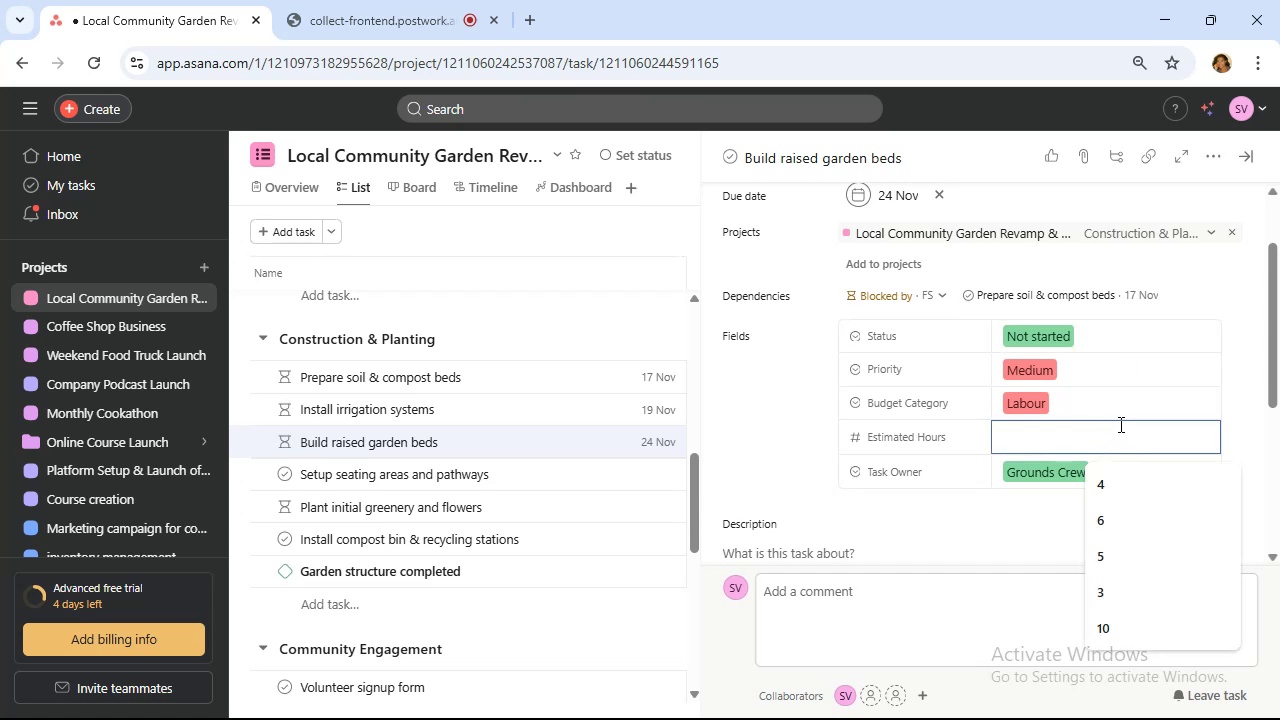 
key(8)
 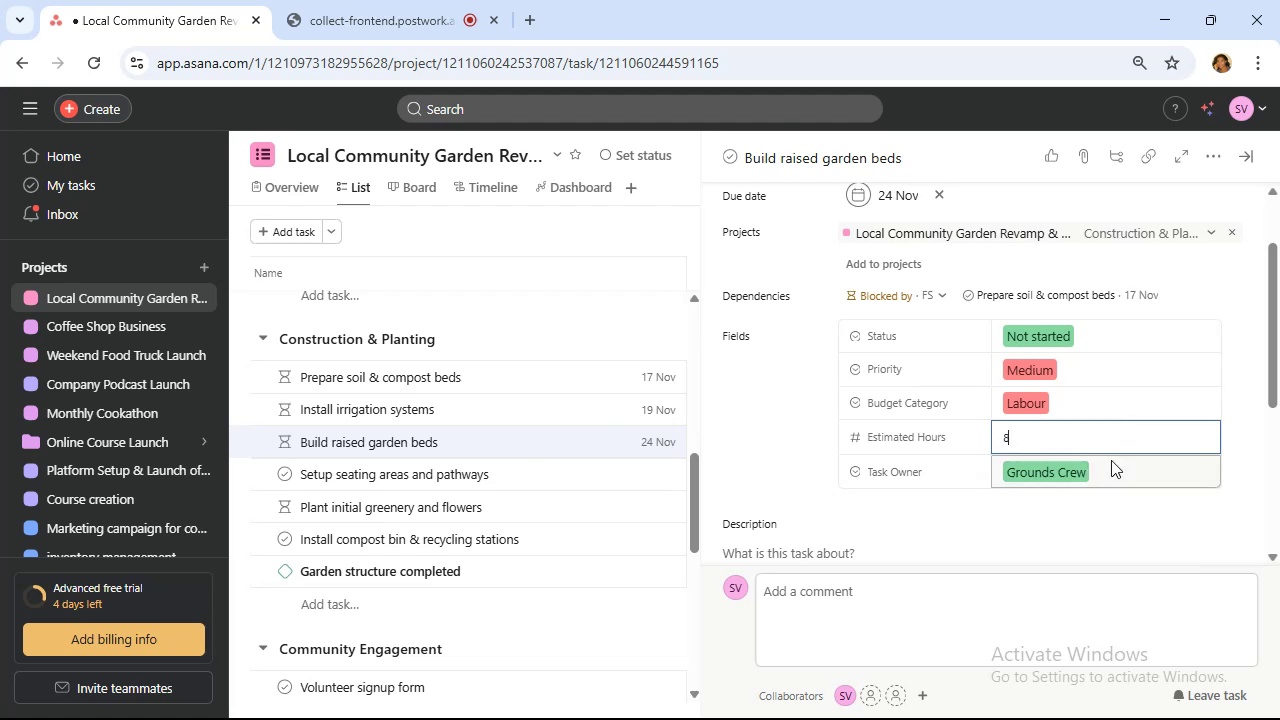 
mouse_move([1036, 487])
 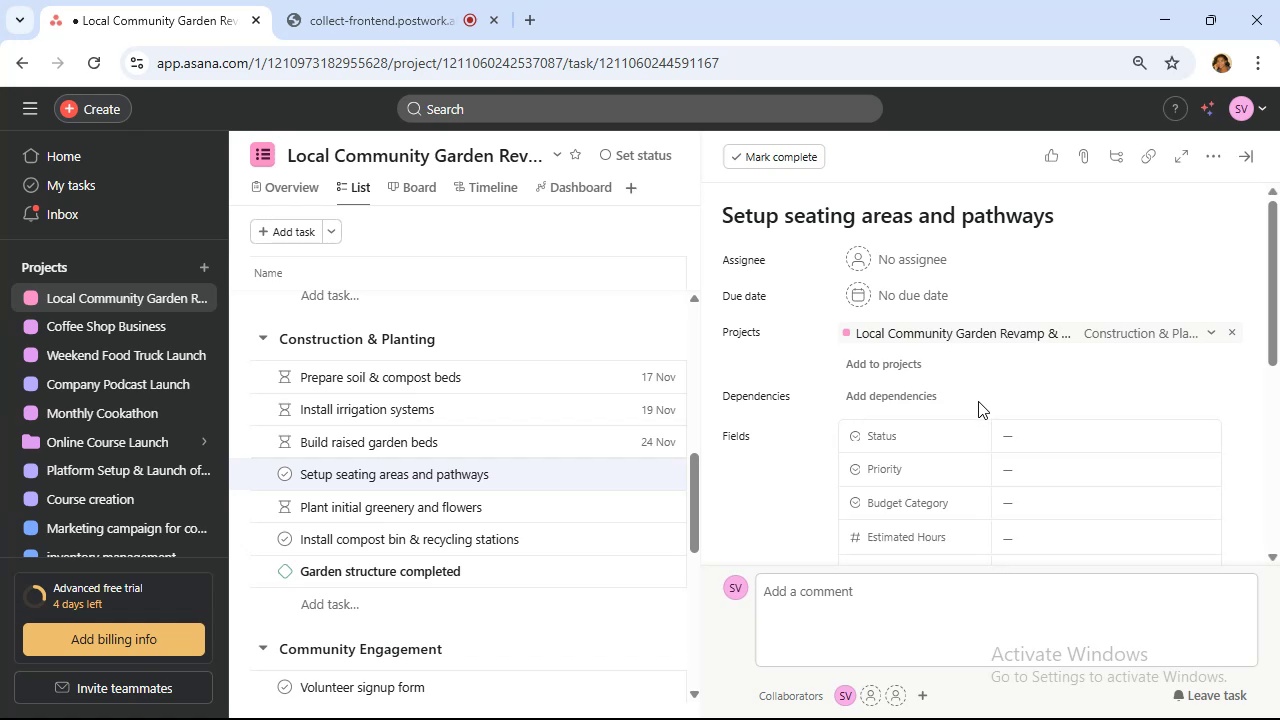 
wait(19.24)
 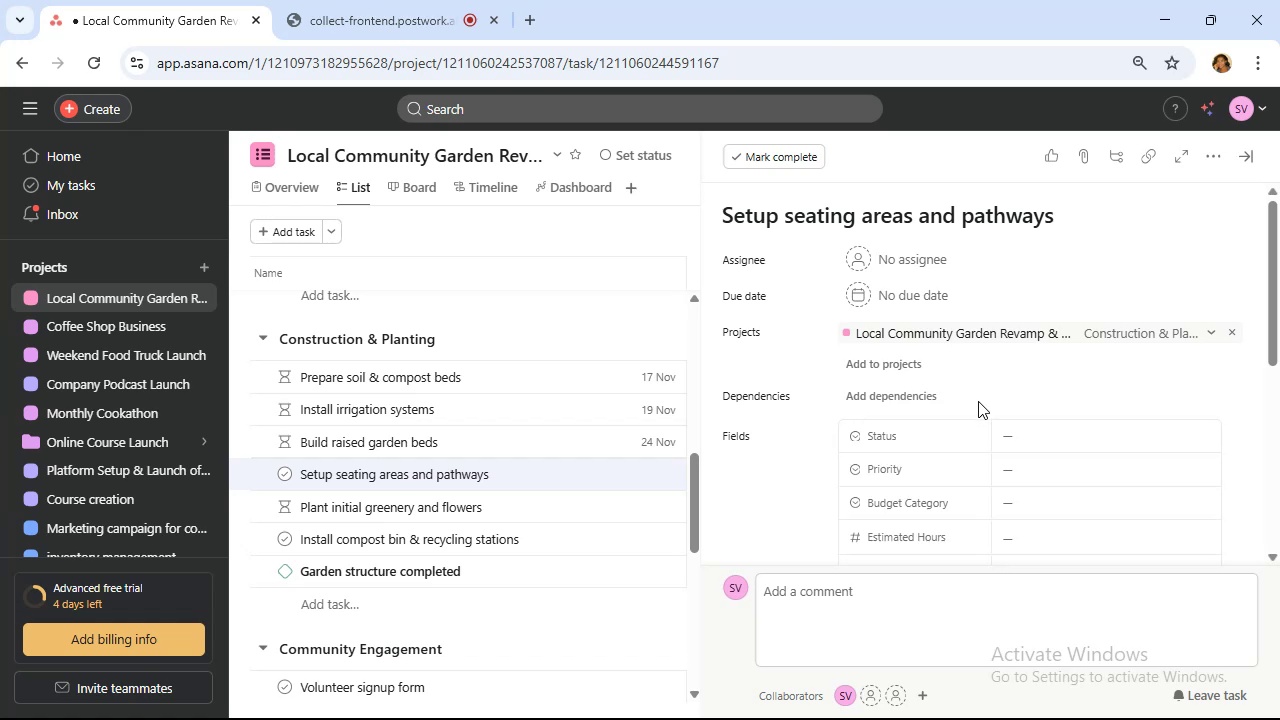 
left_click([1031, 433])
 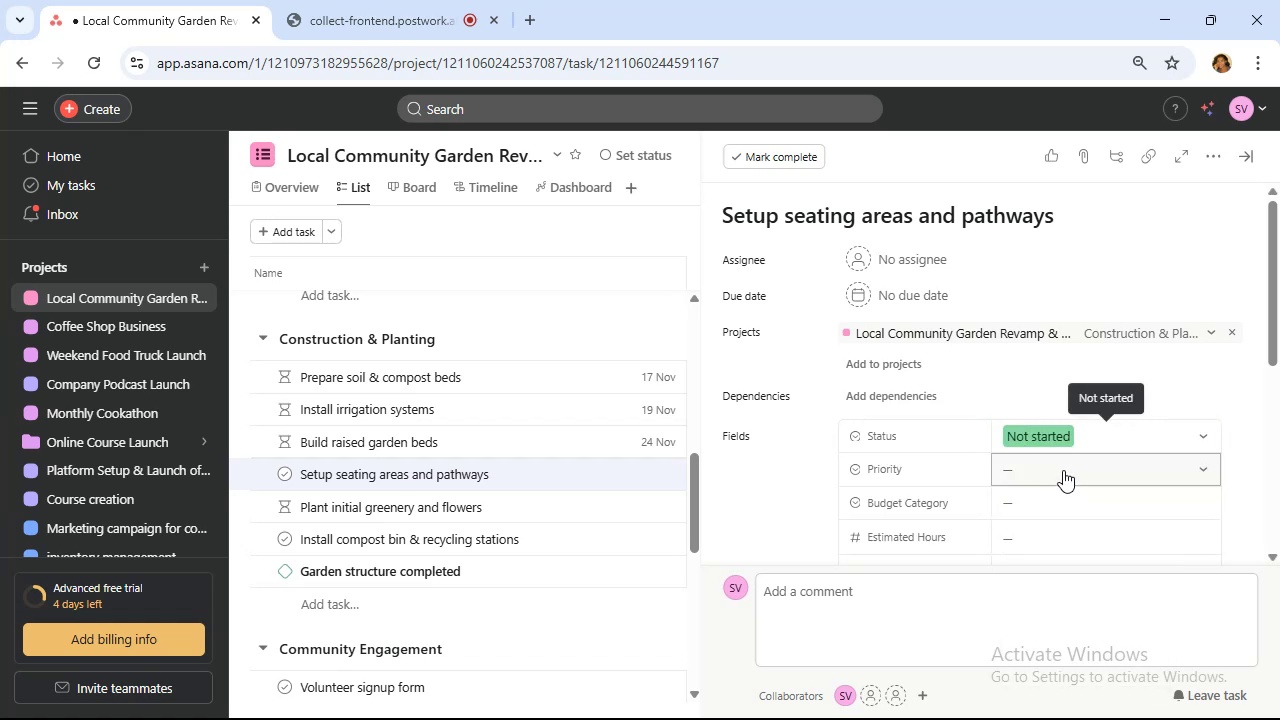 
wait(5.47)
 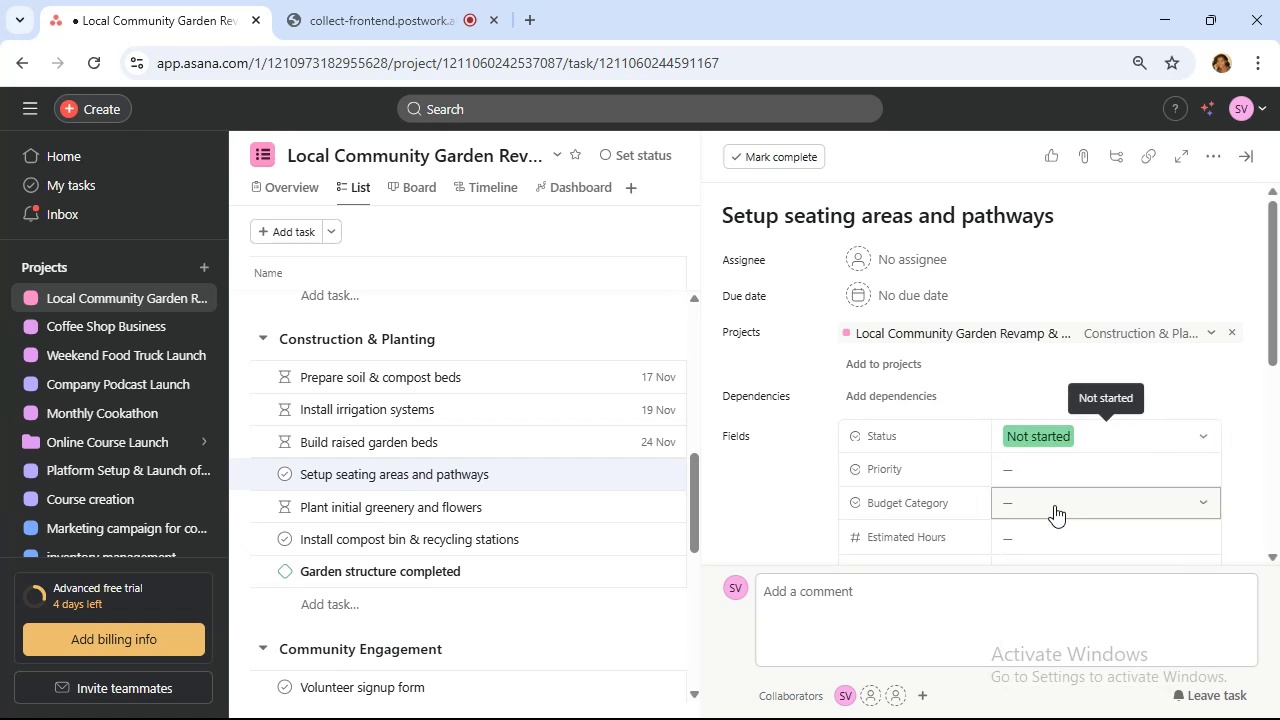 
left_click([1064, 469])
 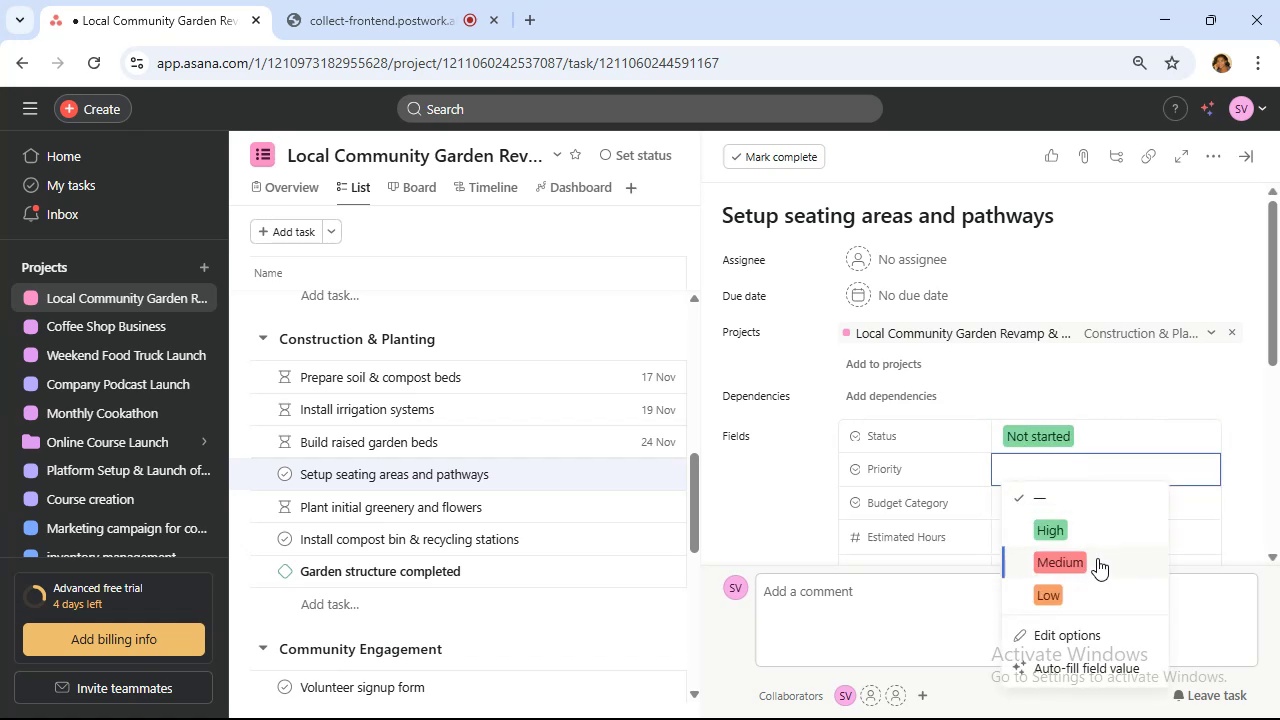 
left_click([1097, 558])
 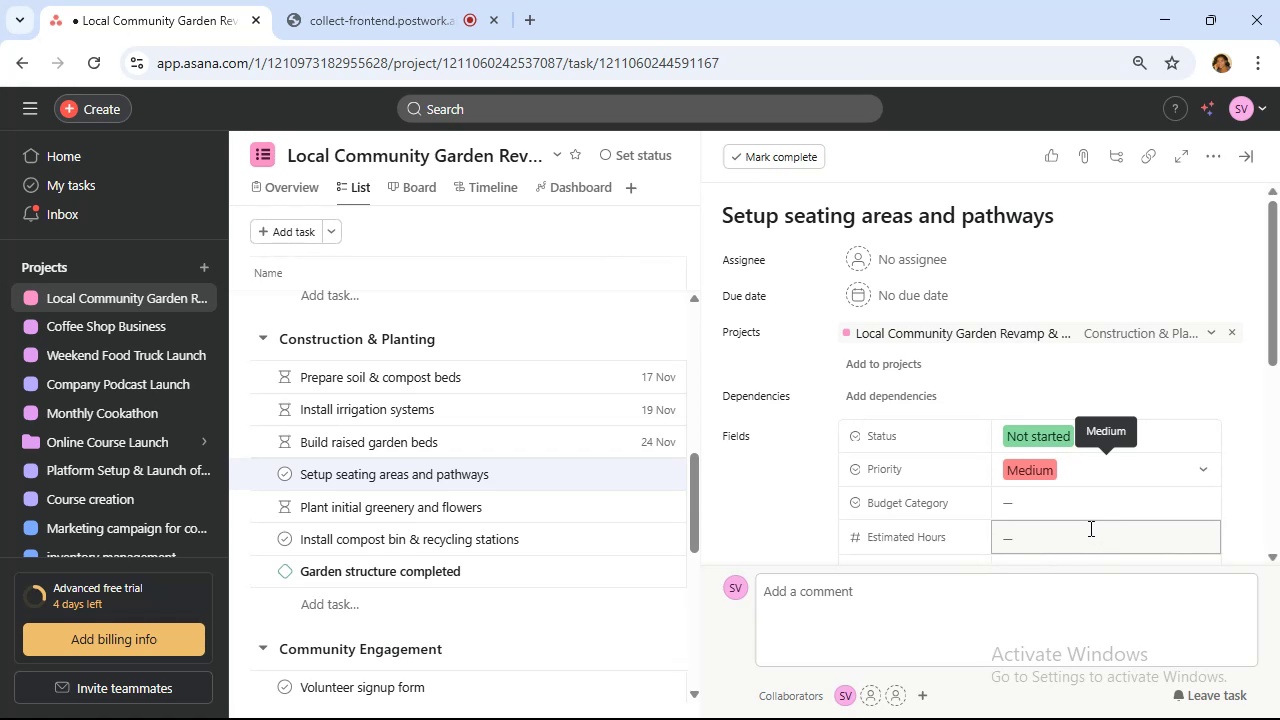 
left_click([1070, 500])
 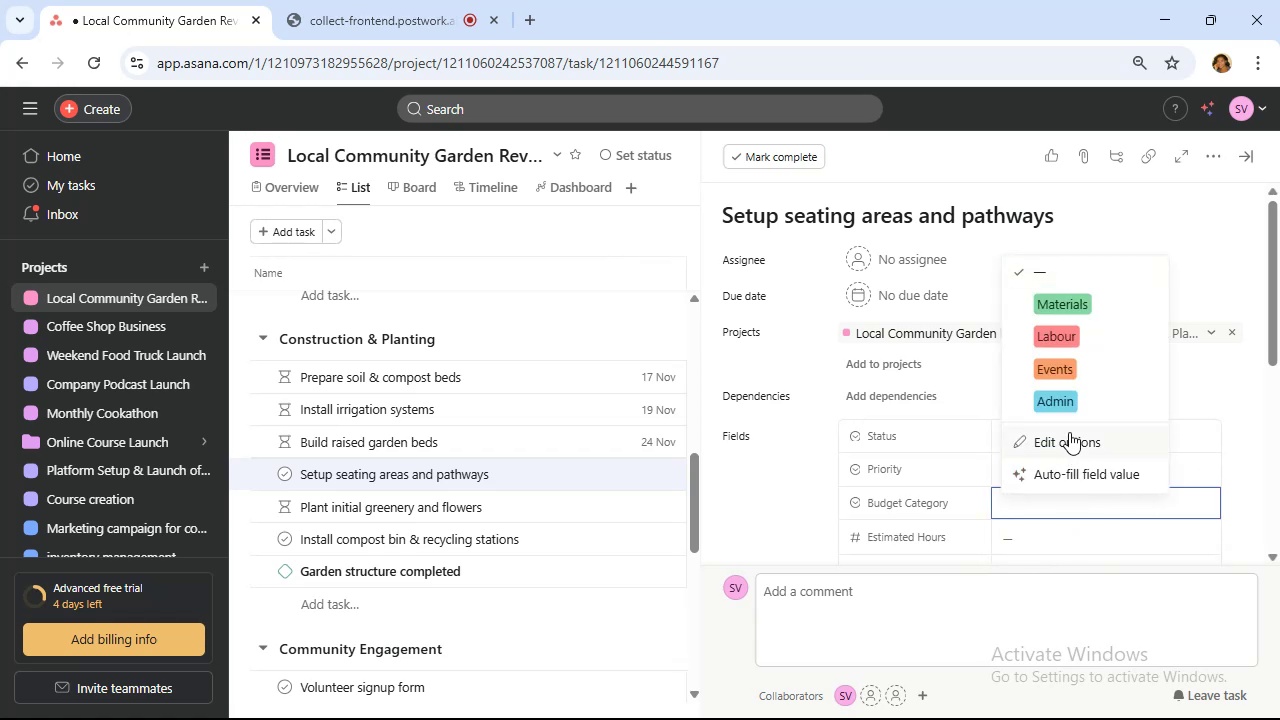 
left_click([1064, 332])
 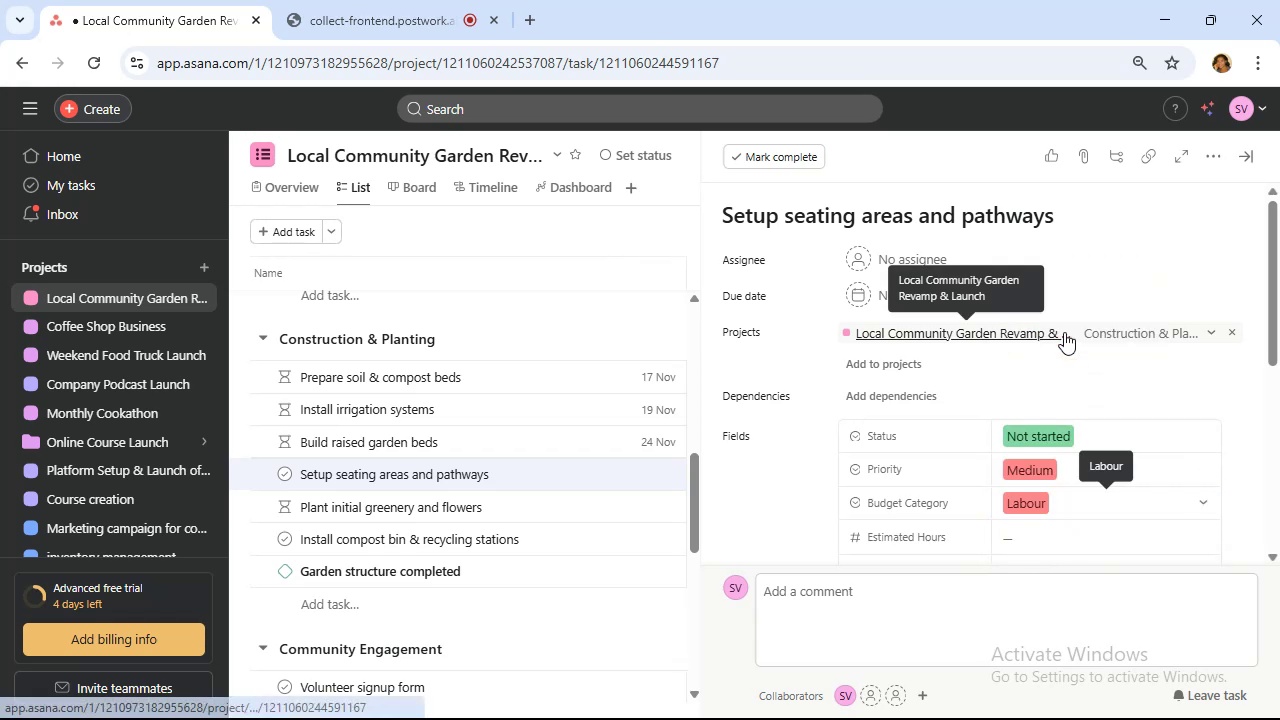 
scroll: coordinate [1064, 332], scroll_direction: down, amount: 2.0
 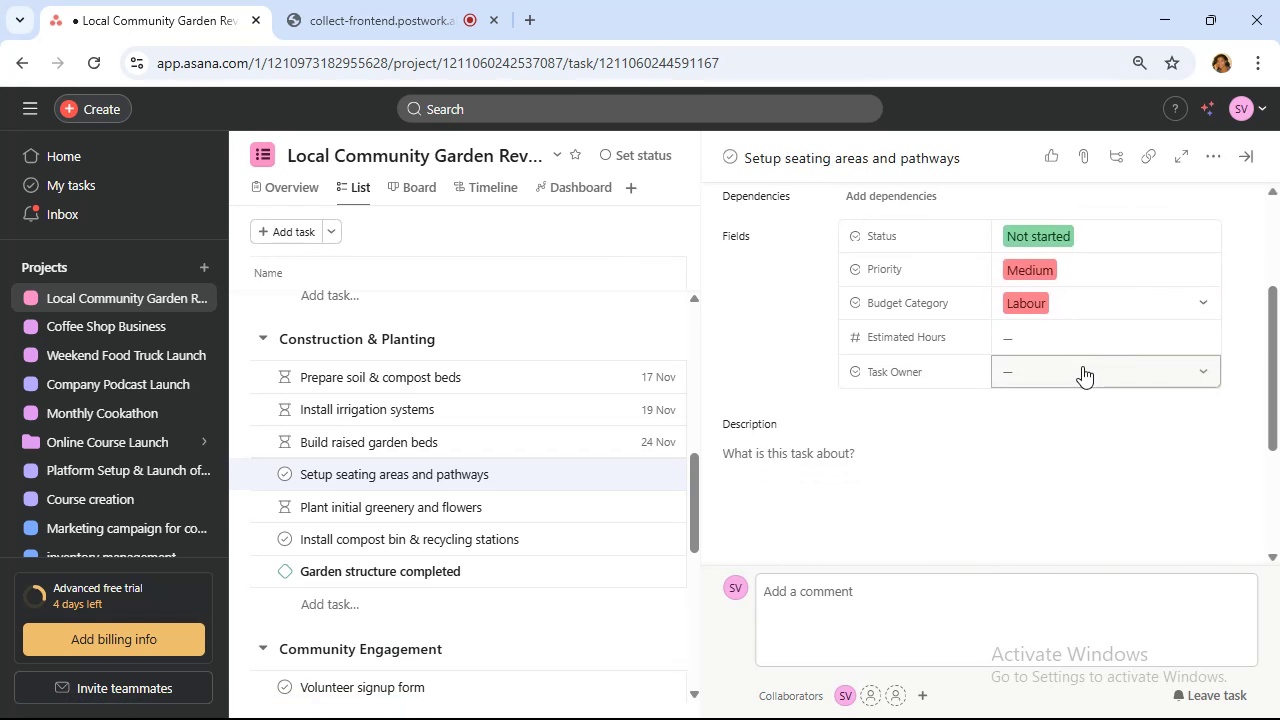 
left_click([1084, 369])
 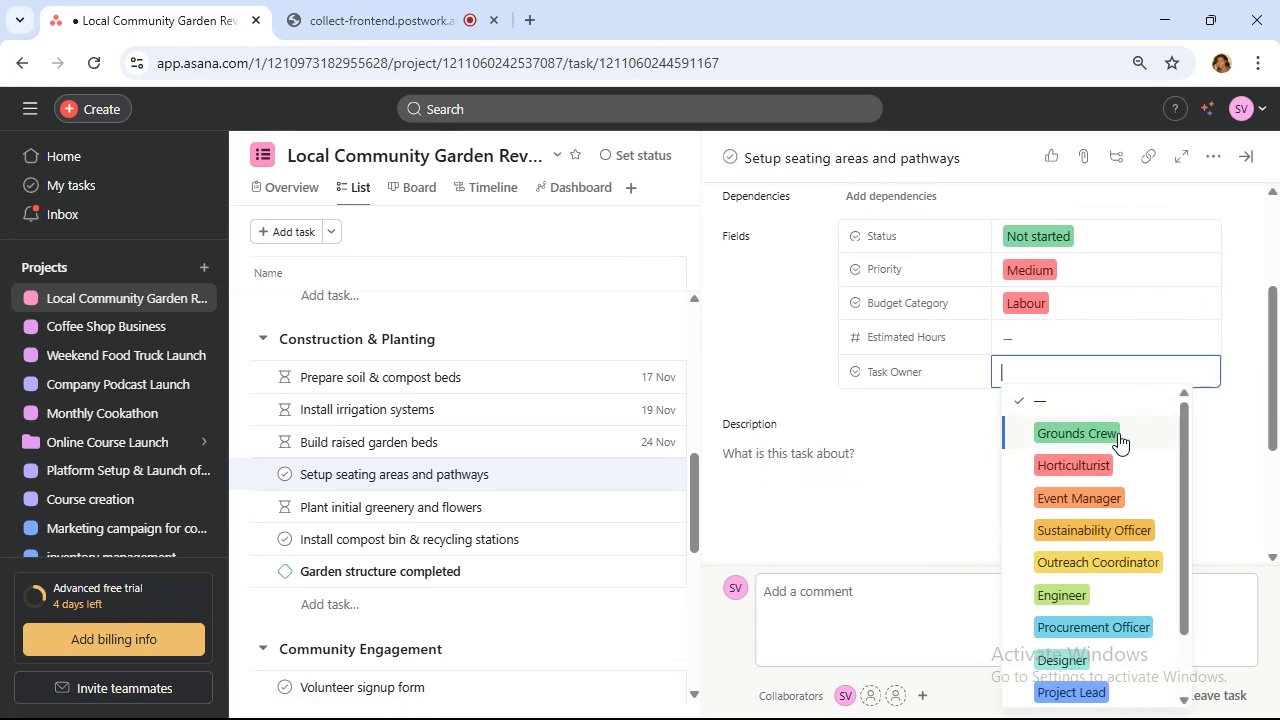 
left_click([1117, 436])
 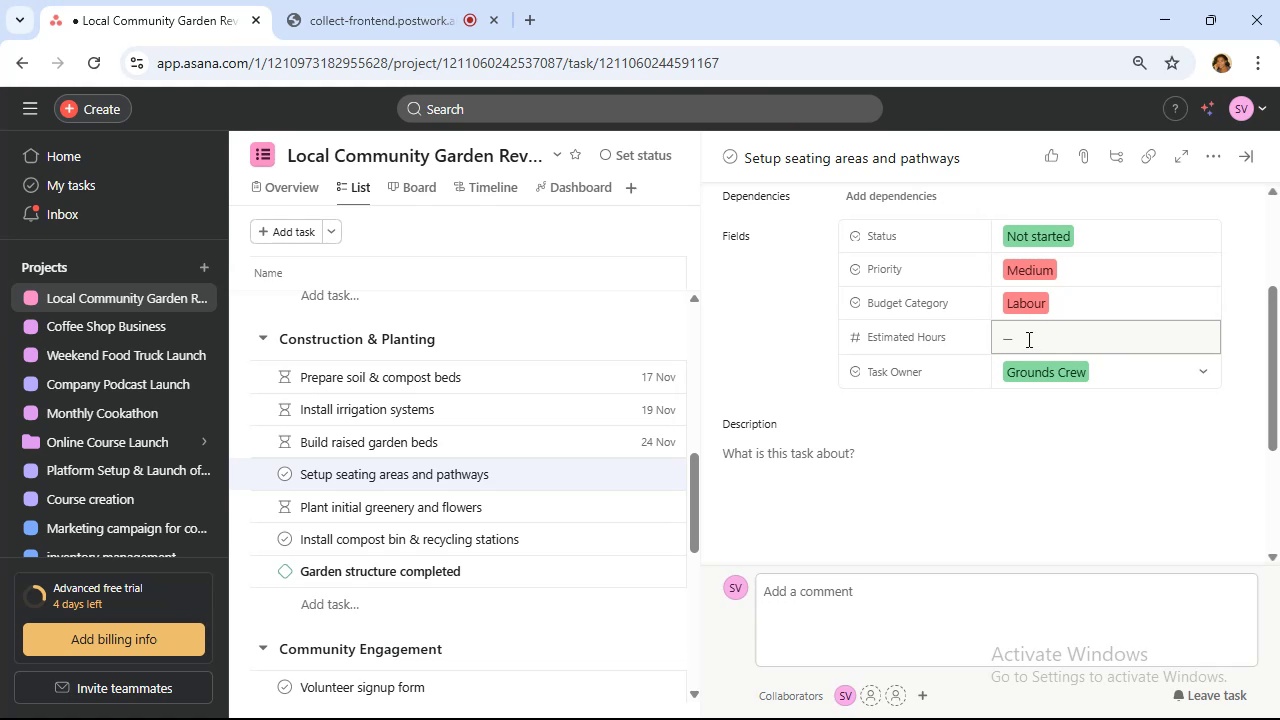 
wait(6.88)
 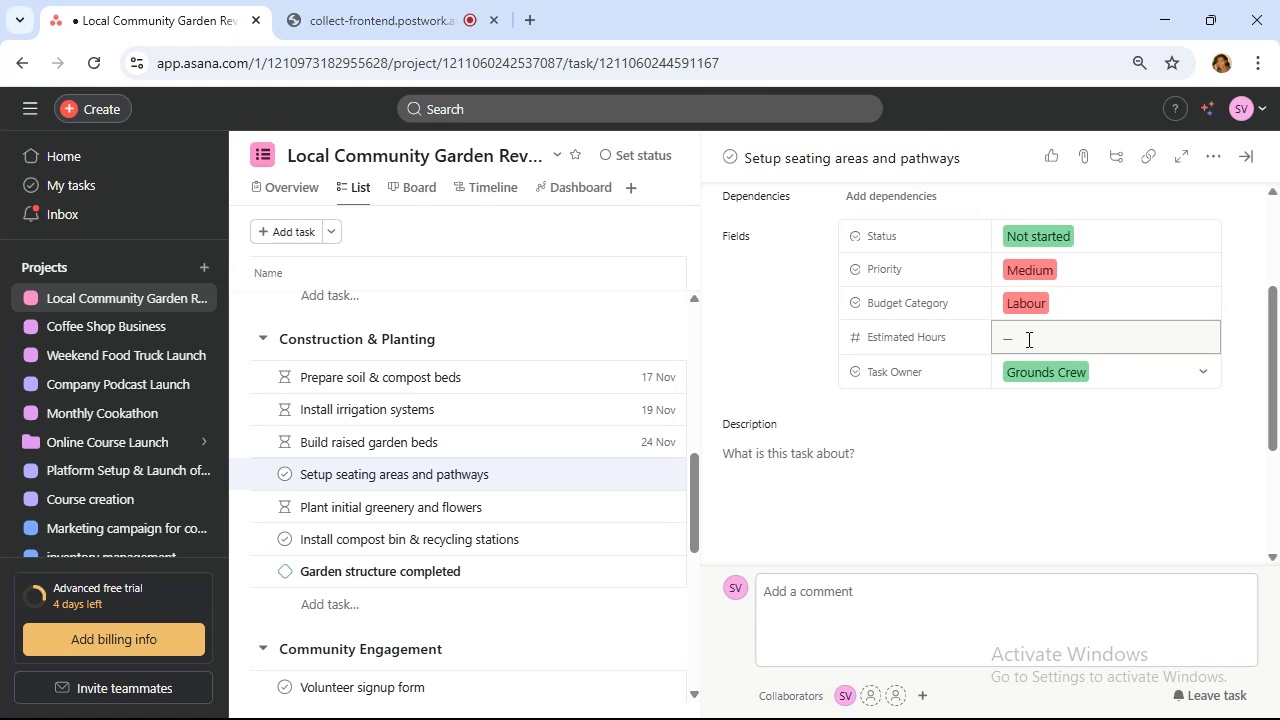 
left_click([1027, 339])
 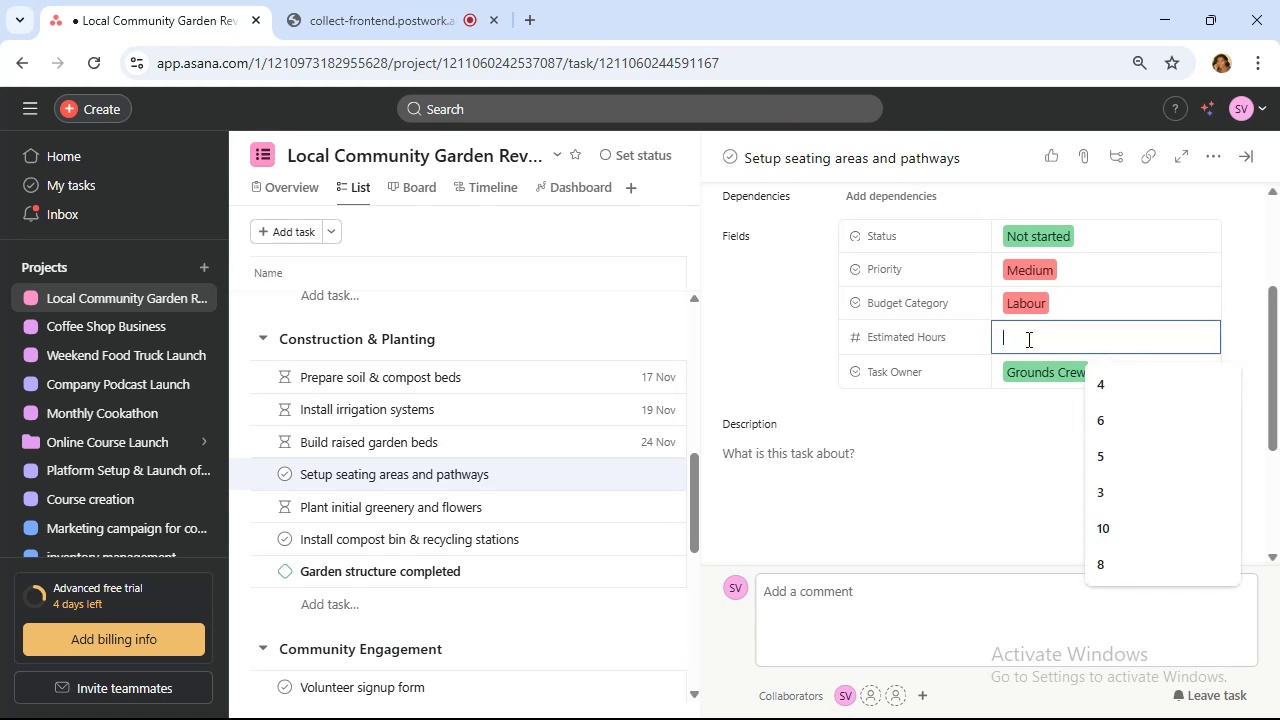 
key(6)
 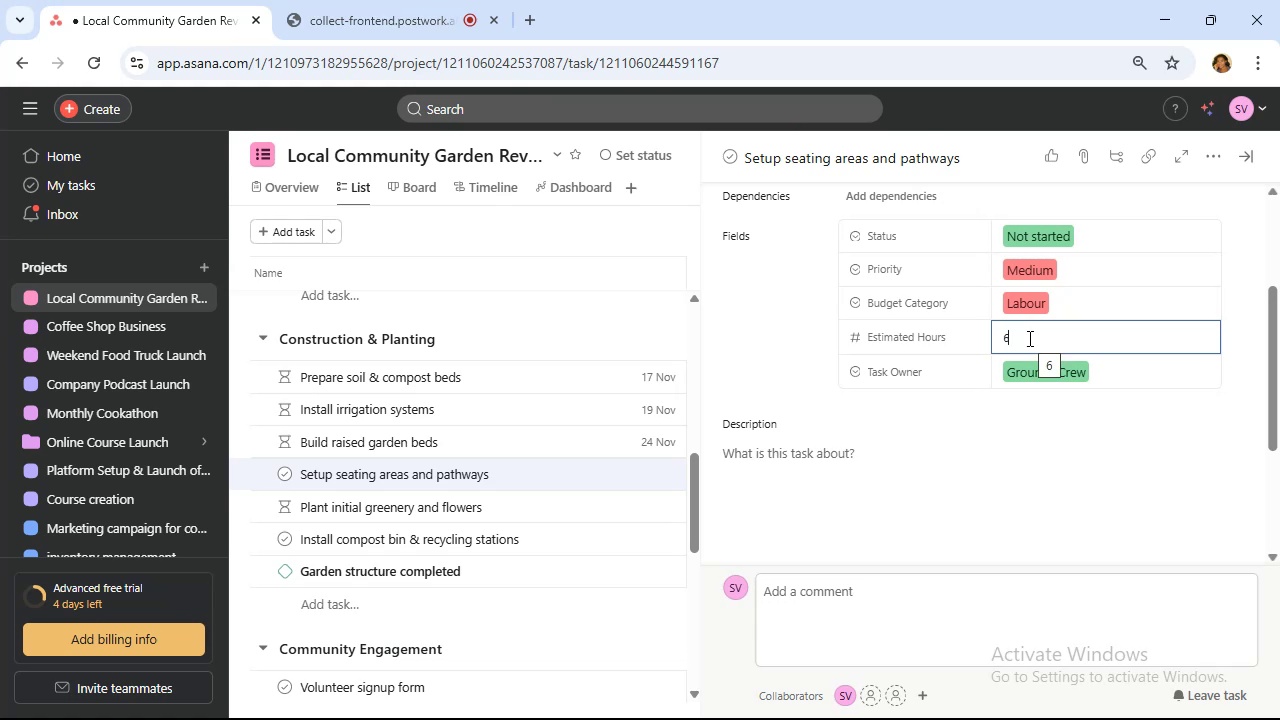 
wait(11.58)
 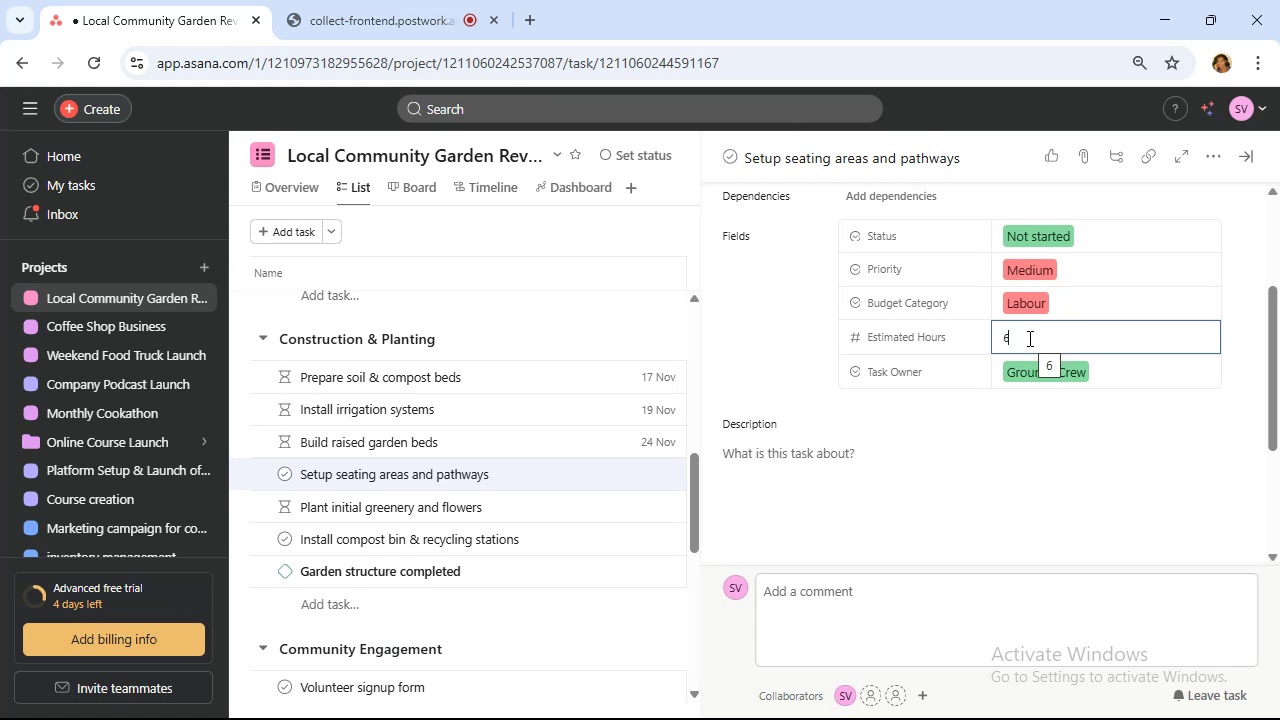 
scroll: coordinate [1034, 336], scroll_direction: down, amount: 2.0
 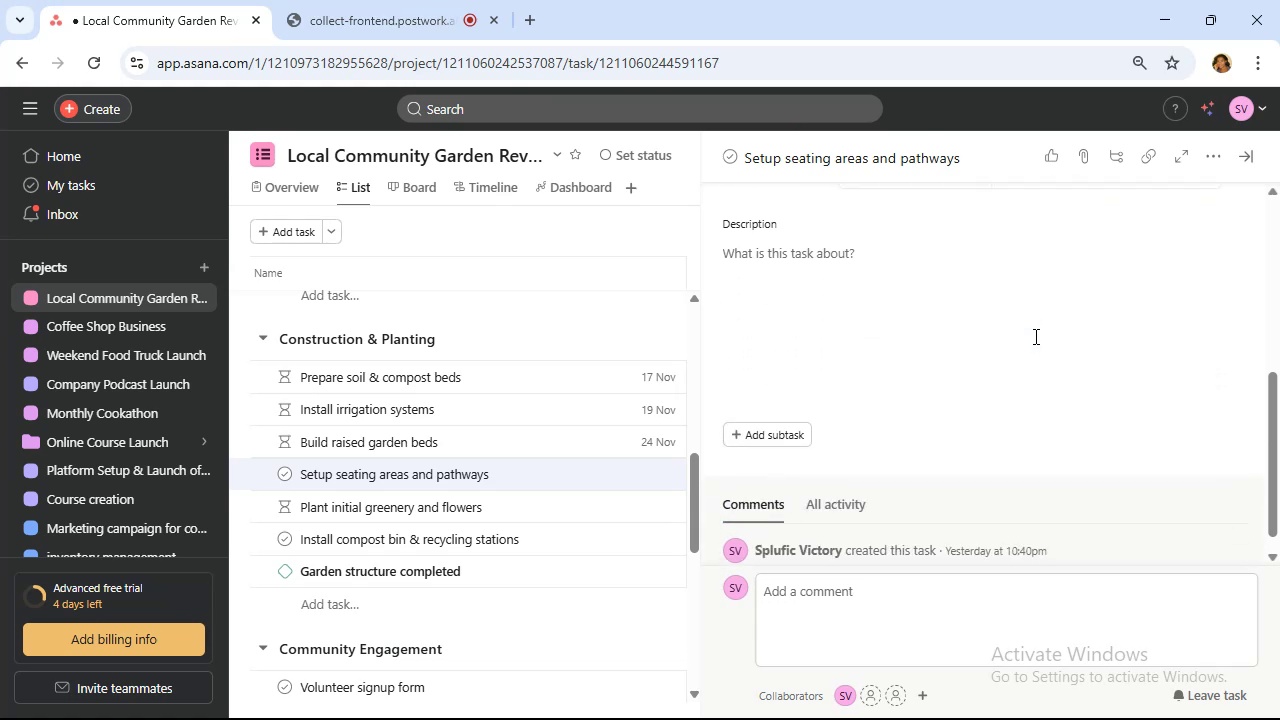 
scroll: coordinate [1034, 336], scroll_direction: up, amount: 3.0
 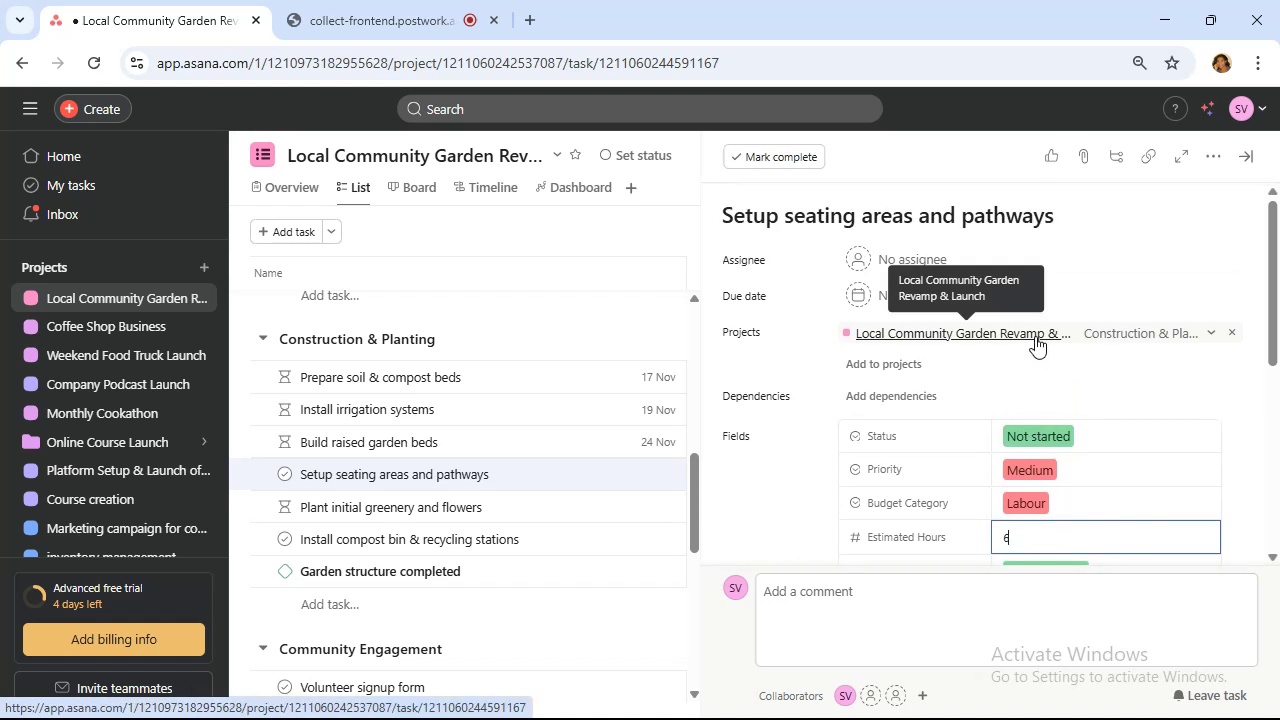 
wait(5.73)
 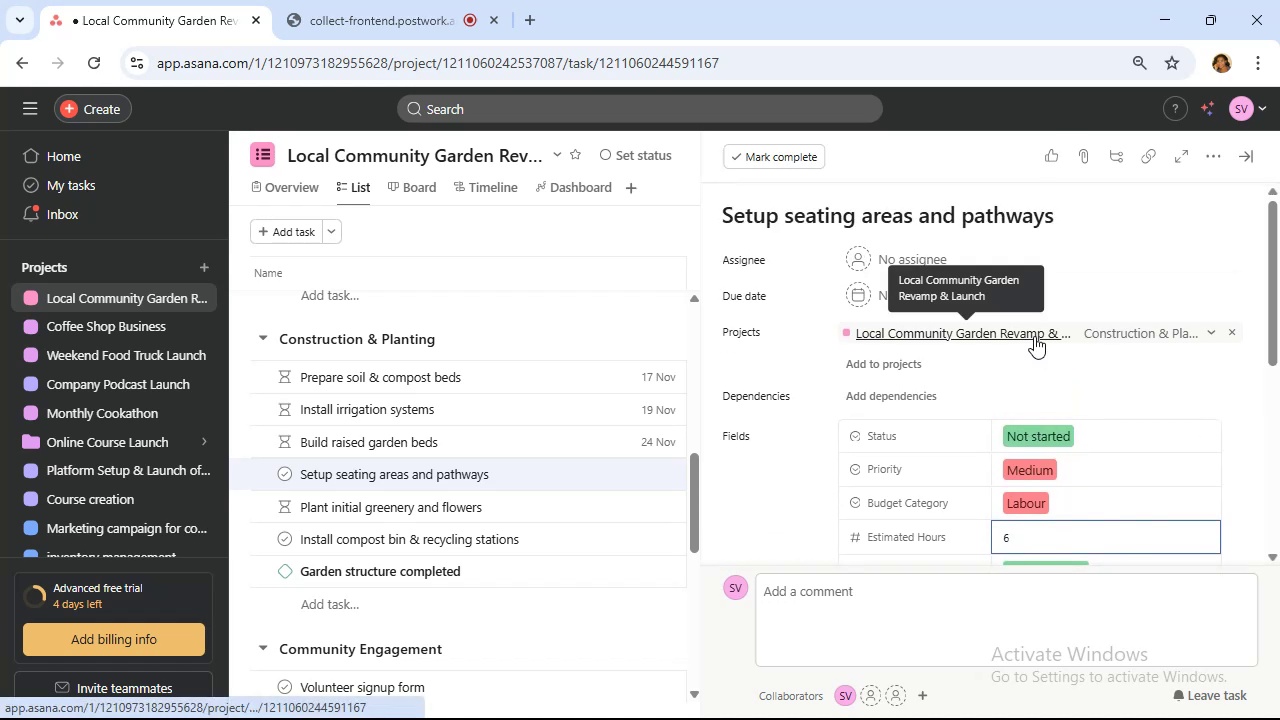 
scroll: coordinate [1065, 387], scroll_direction: down, amount: 1.0
 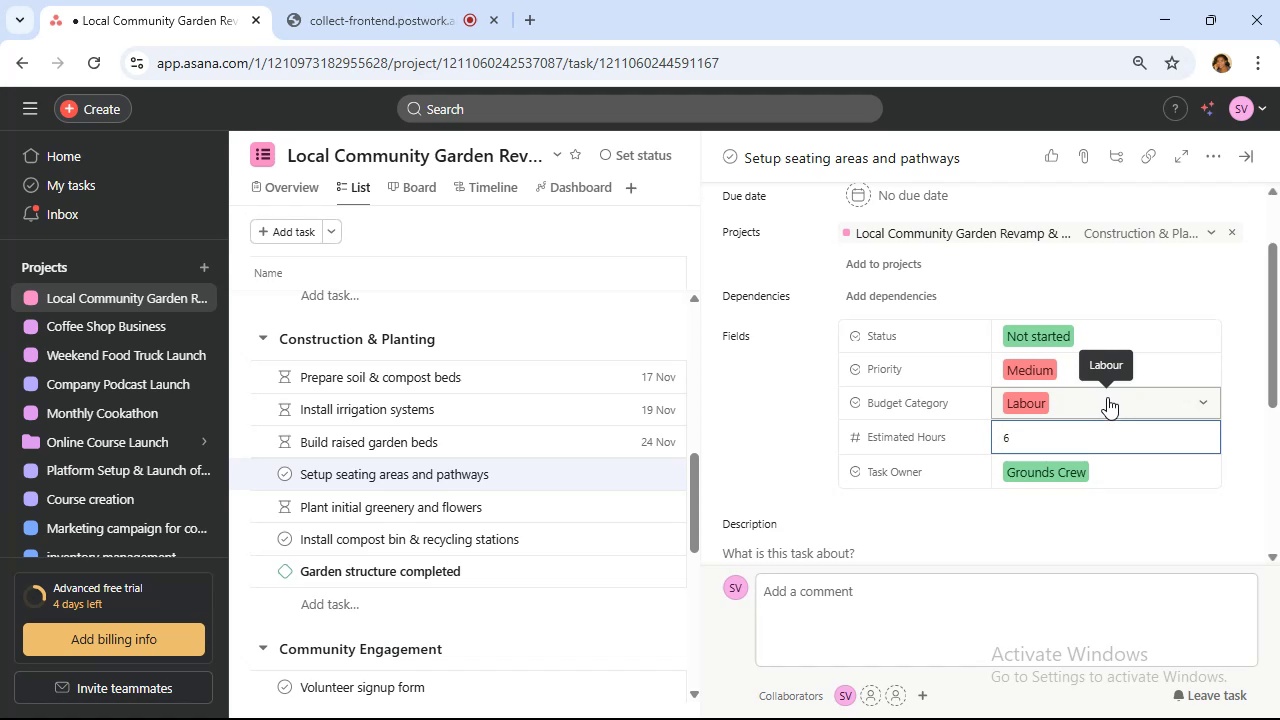 
wait(6.03)
 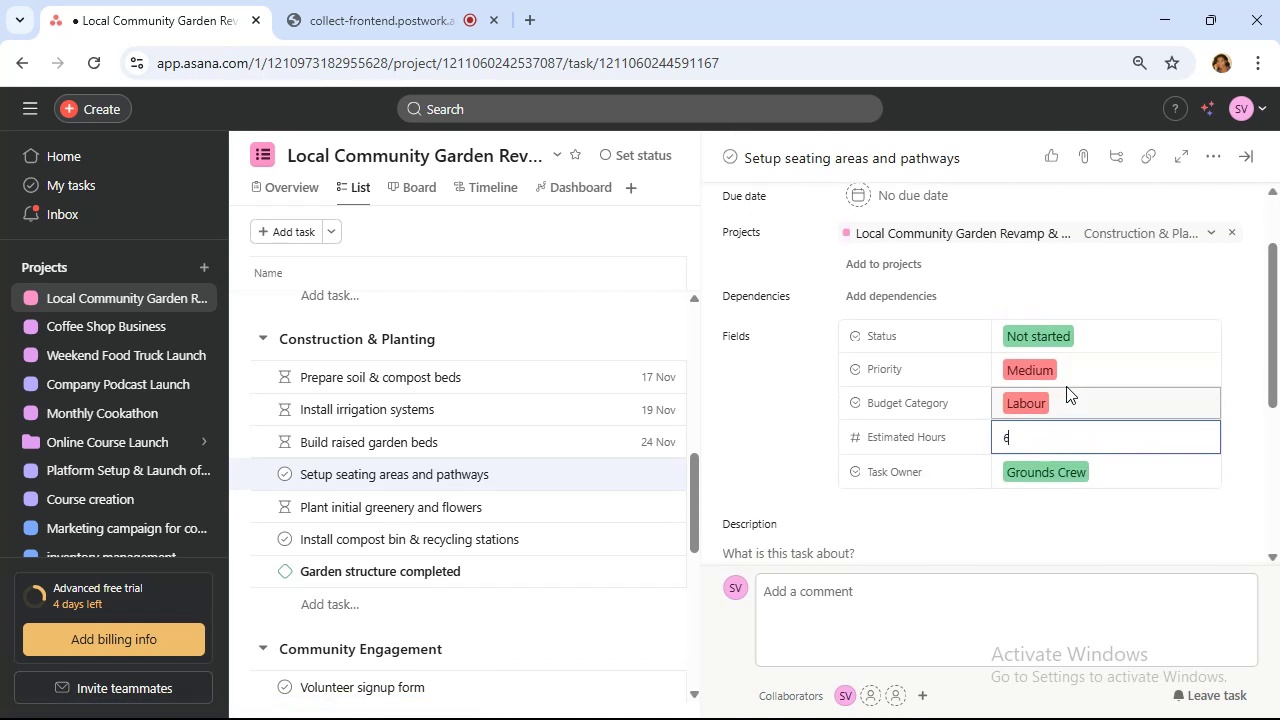 
scroll: coordinate [1062, 358], scroll_direction: up, amount: 1.0
 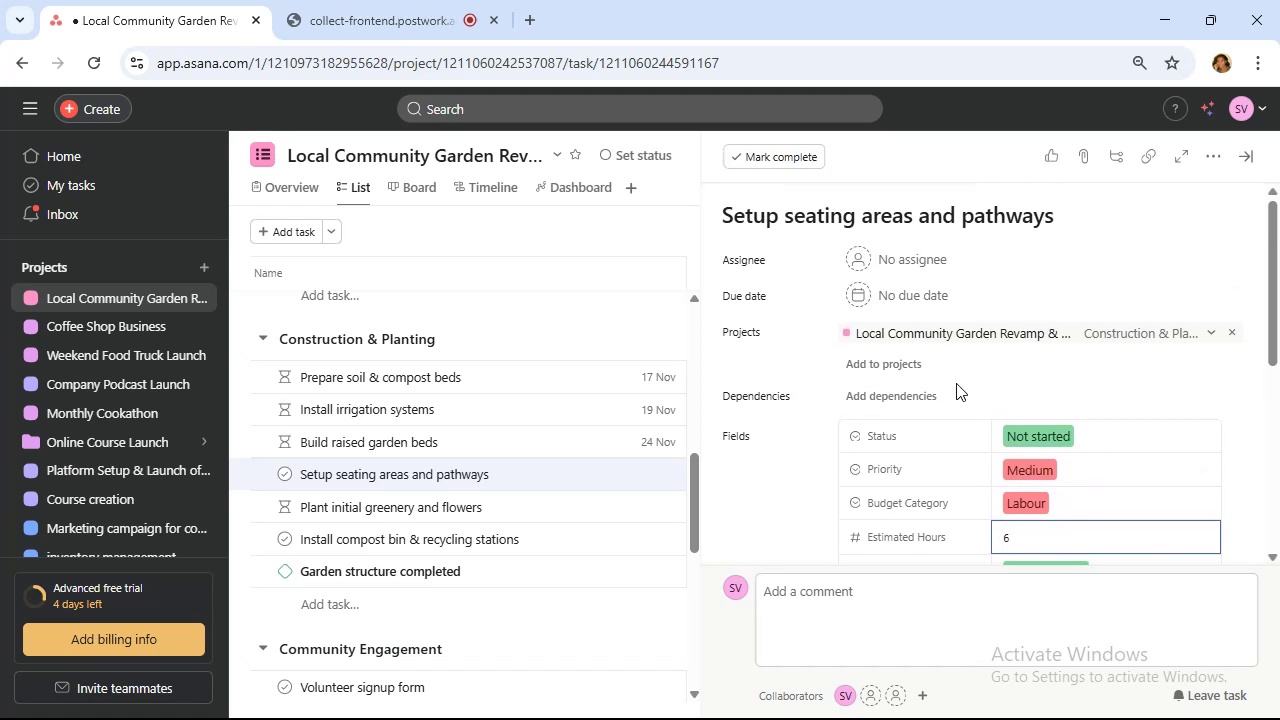 
mouse_move([919, 383])
 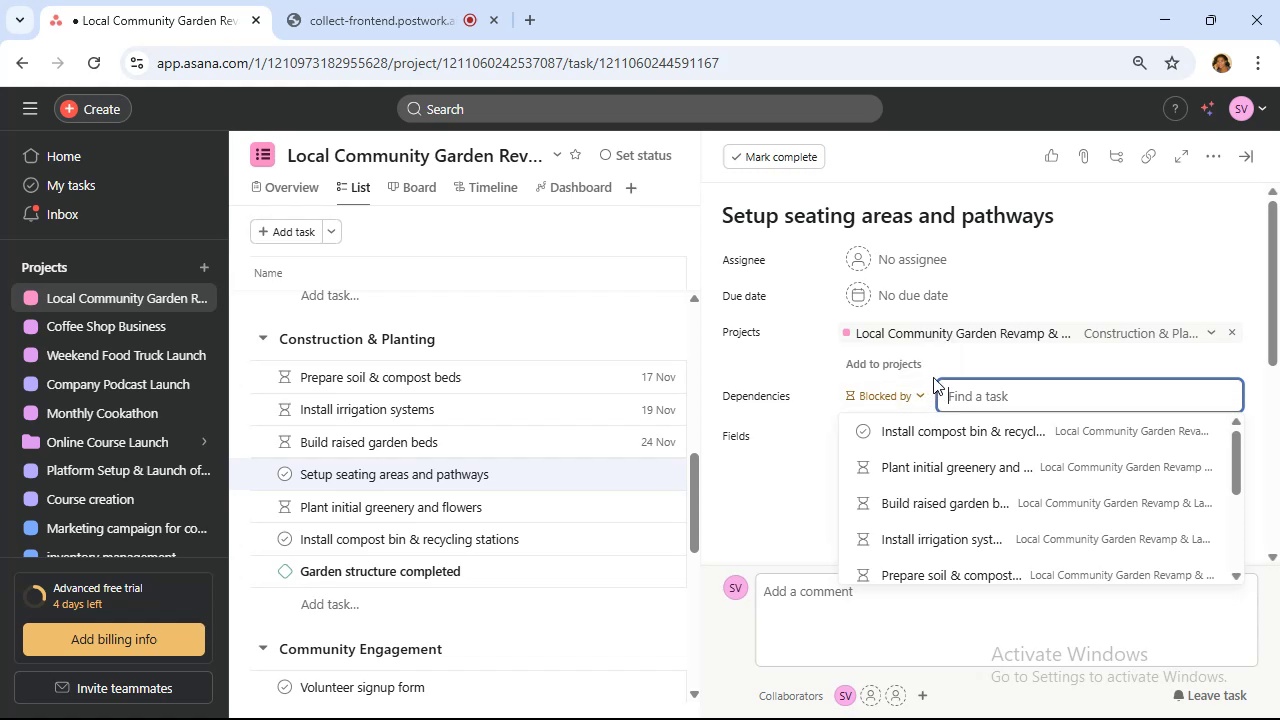 
wait(5.56)
 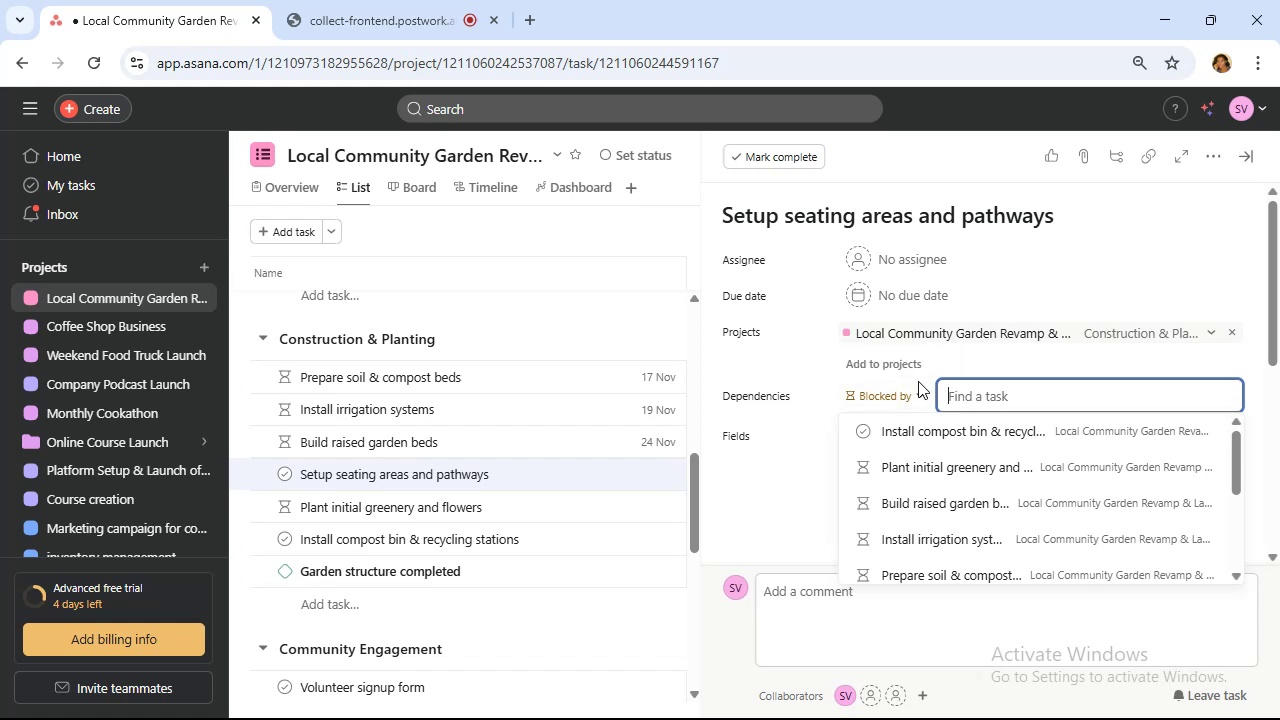 
left_click([1003, 402])
 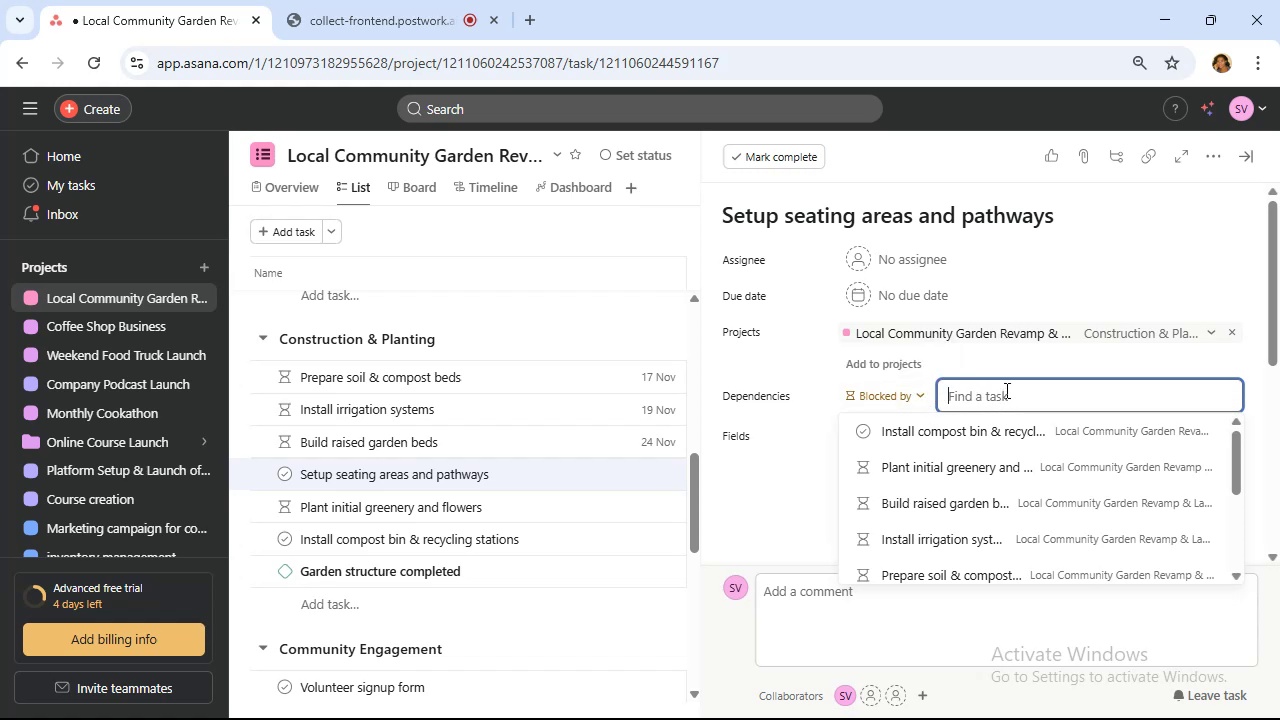 
type(sel)
 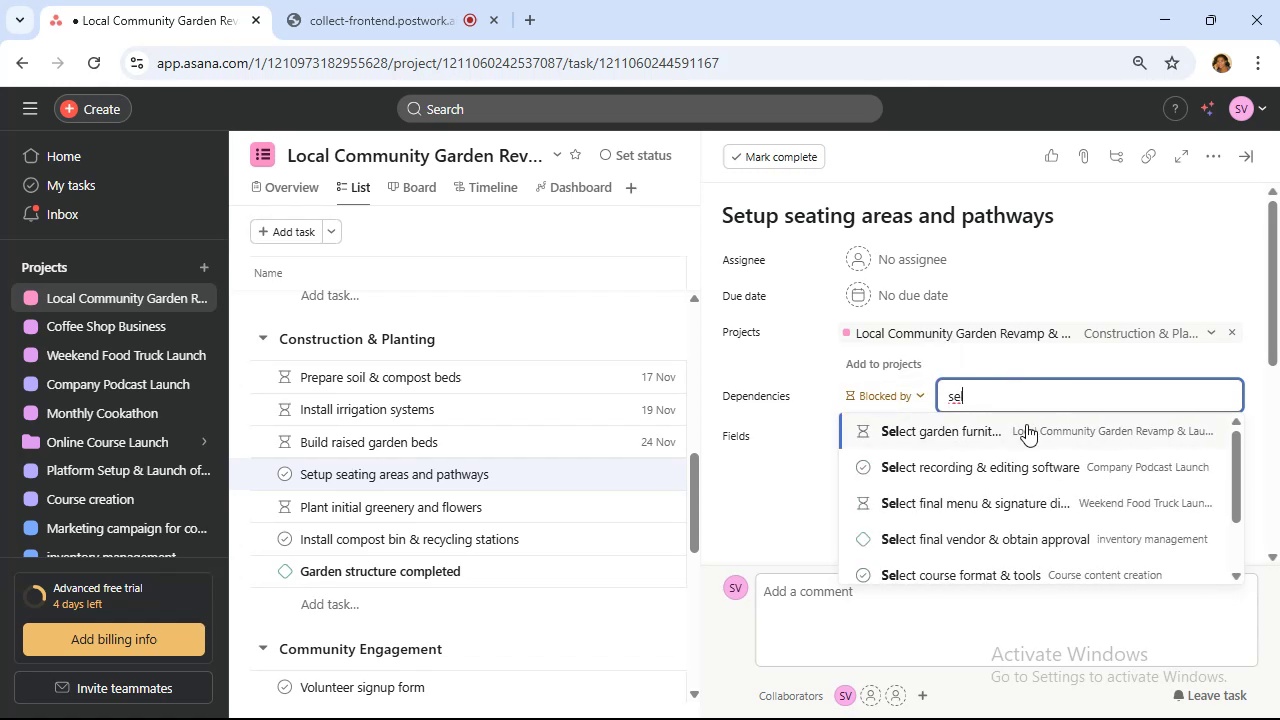 
left_click([1024, 426])
 